 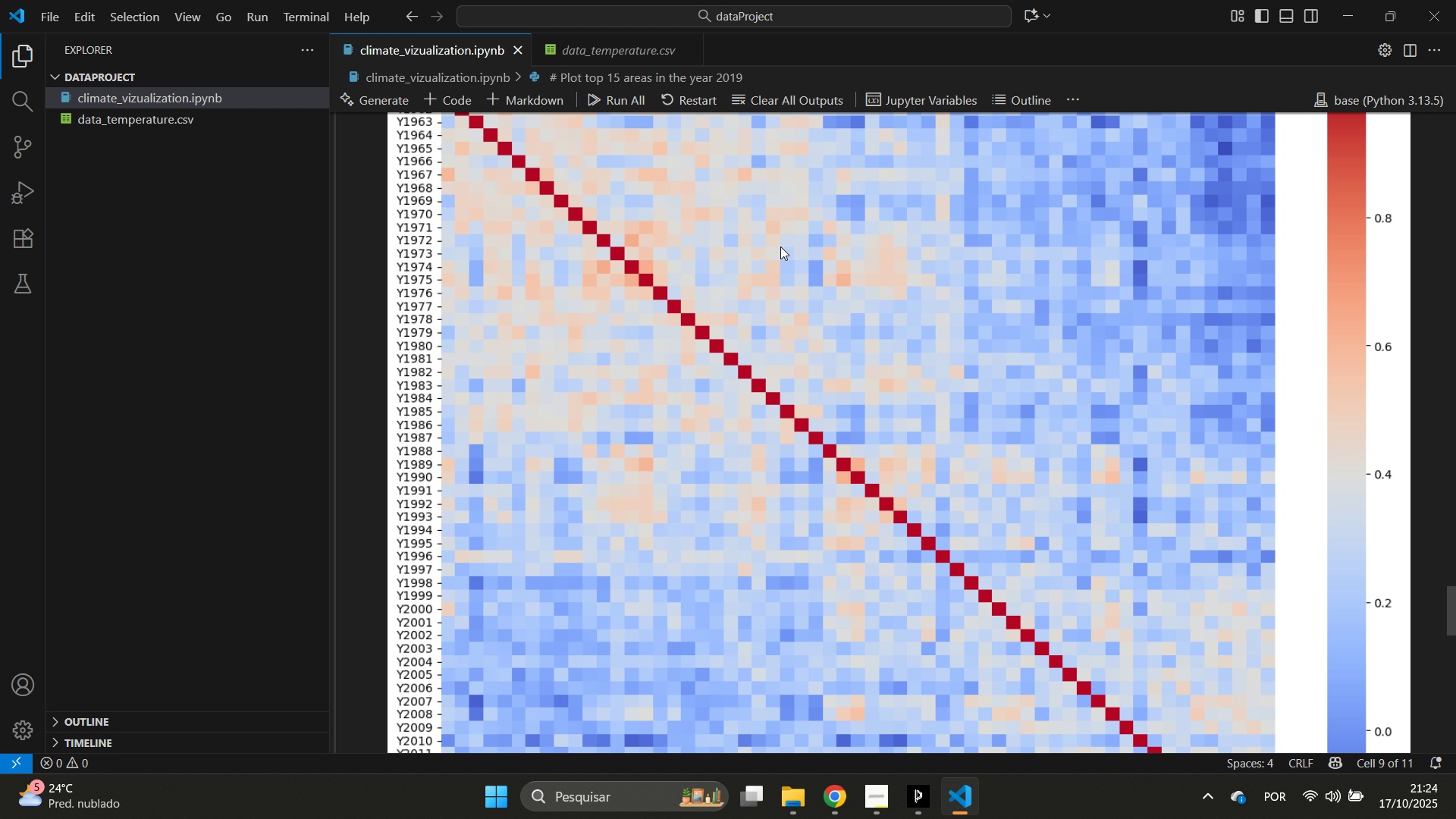 
scroll: coordinate [745, 295], scroll_direction: up, amount: 8.0
 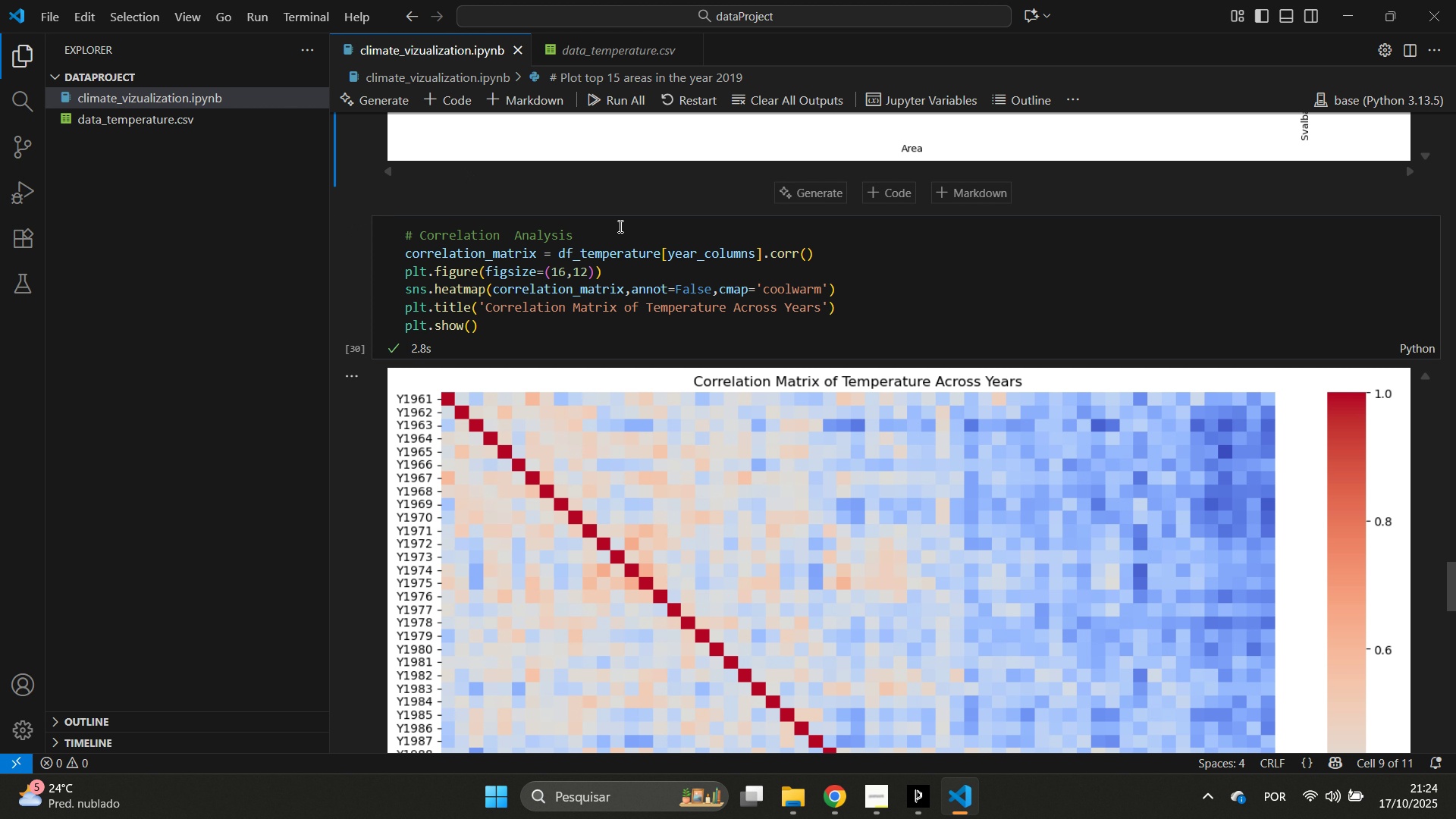 
wait(6.69)
 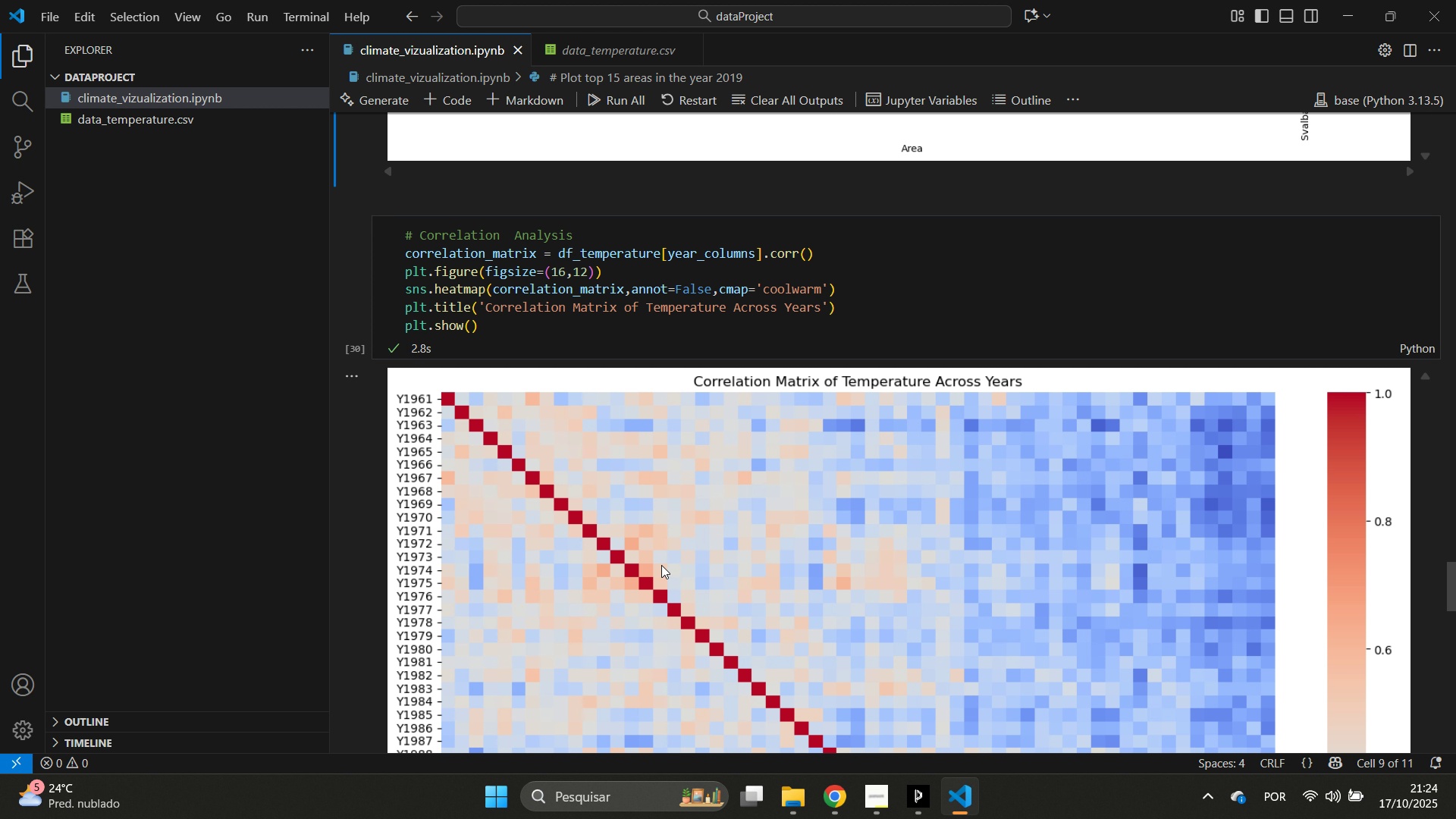 
key(Enter)
 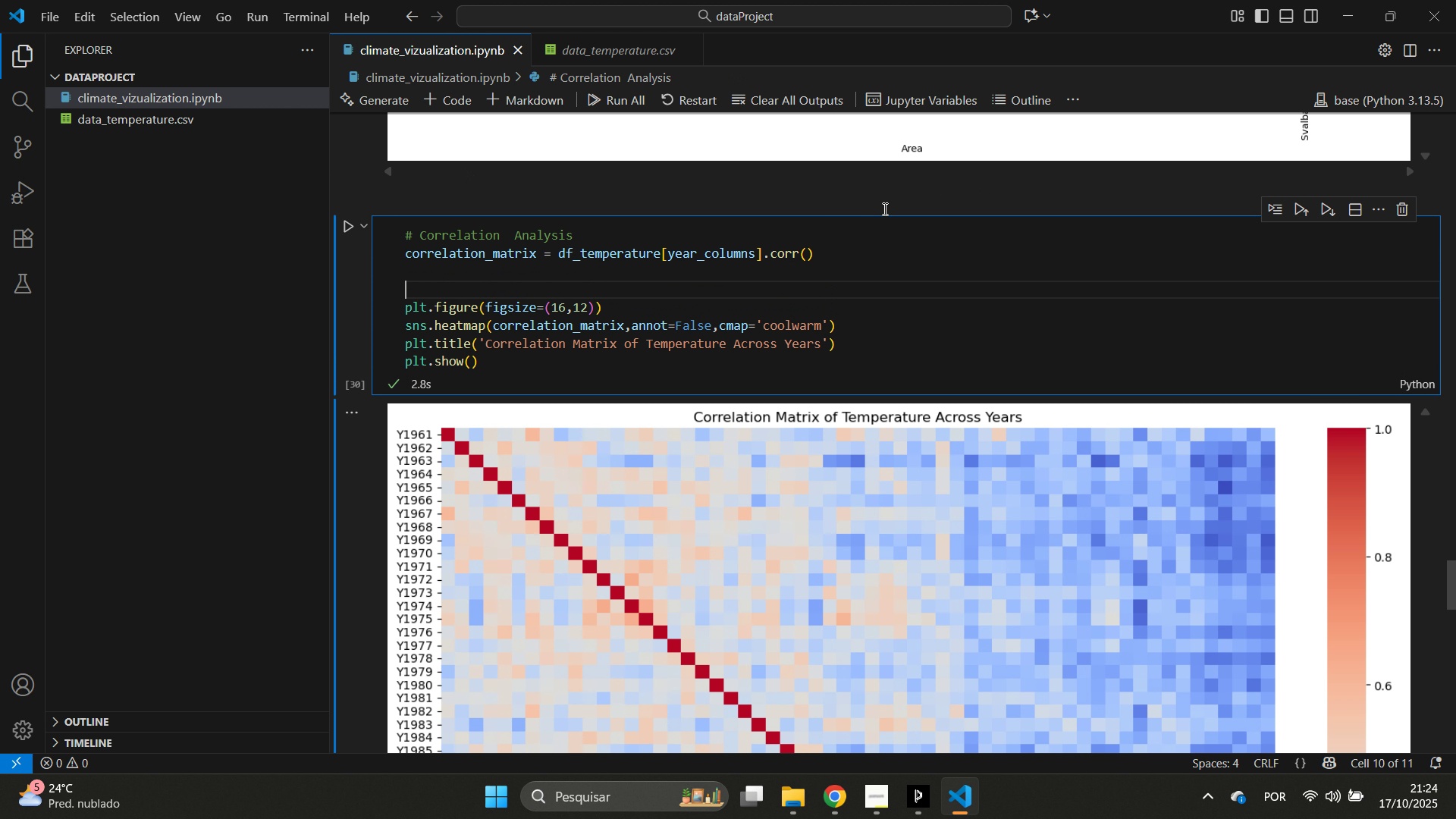 
type(# p)
key(Backspace)
type(Plot the heatme)
key(Backspace)
type(an)
key(Backspace)
type(p op)
key(Backspace)
type(f the correlations)
key(Backspace)
type(_matrix)
 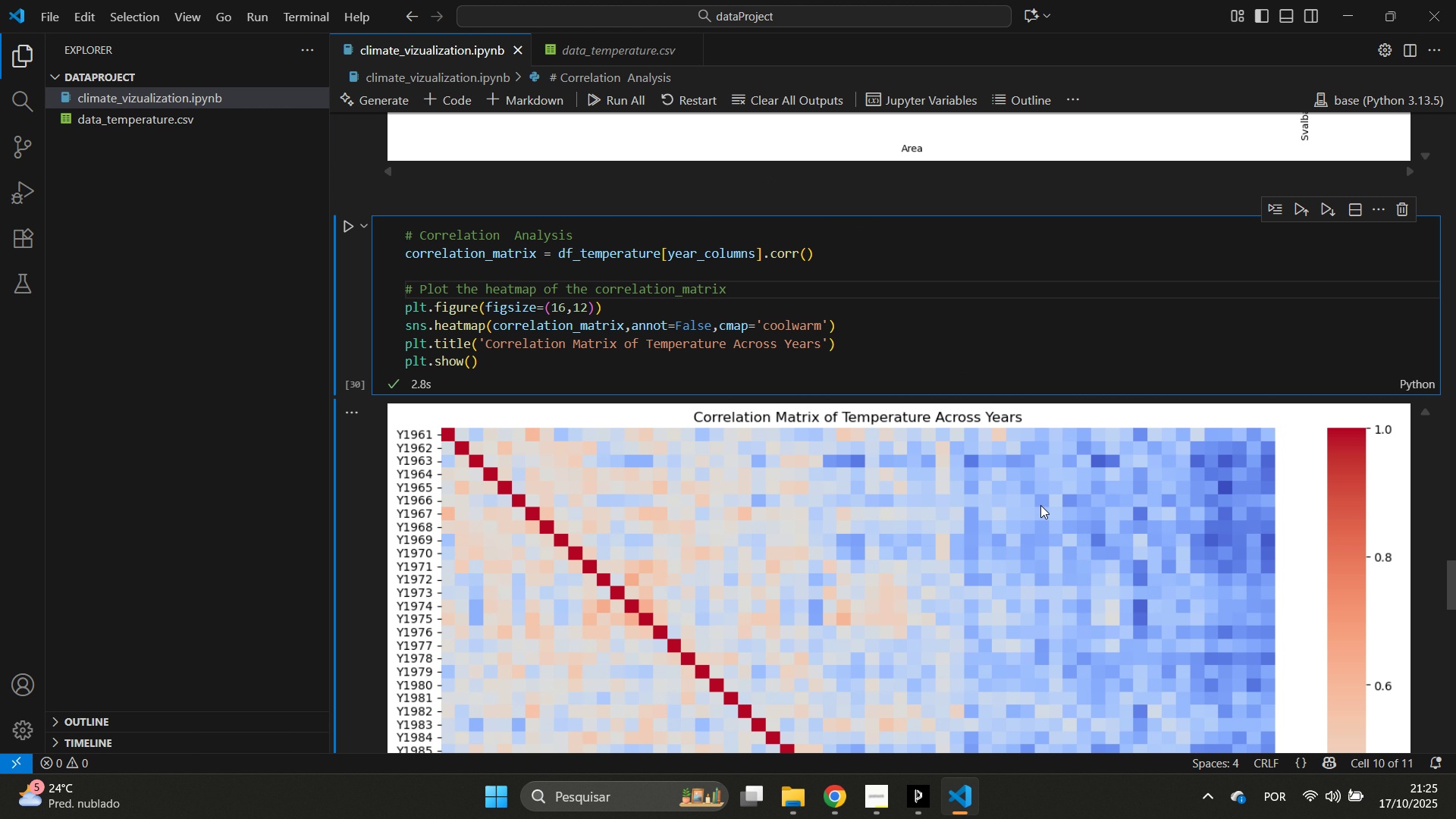 
scroll: coordinate [1143, 485], scroll_direction: up, amount: 1.0
 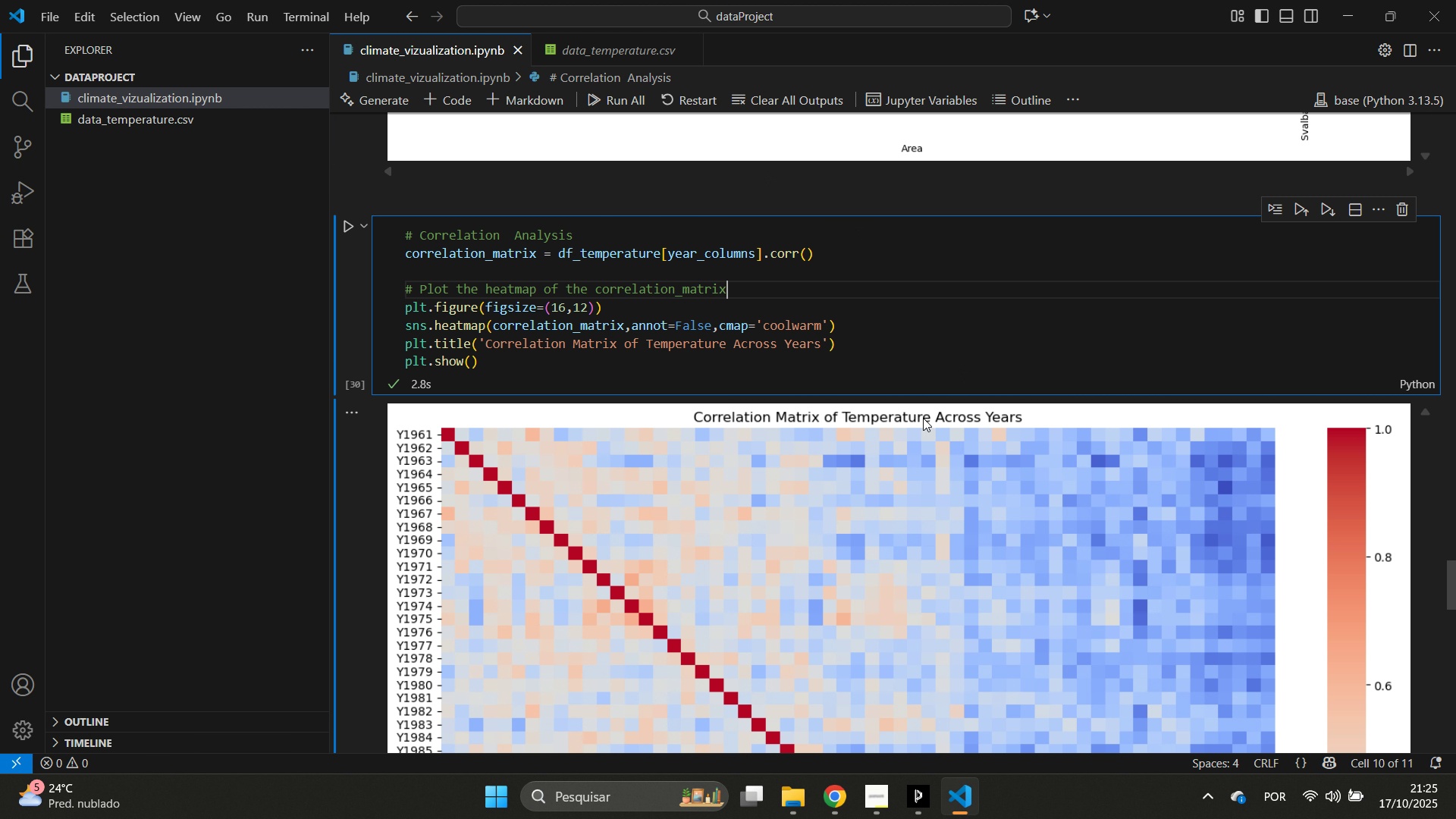 
left_click_drag(start_coordinate=[981, 249], to_coordinate=[979, 254])
 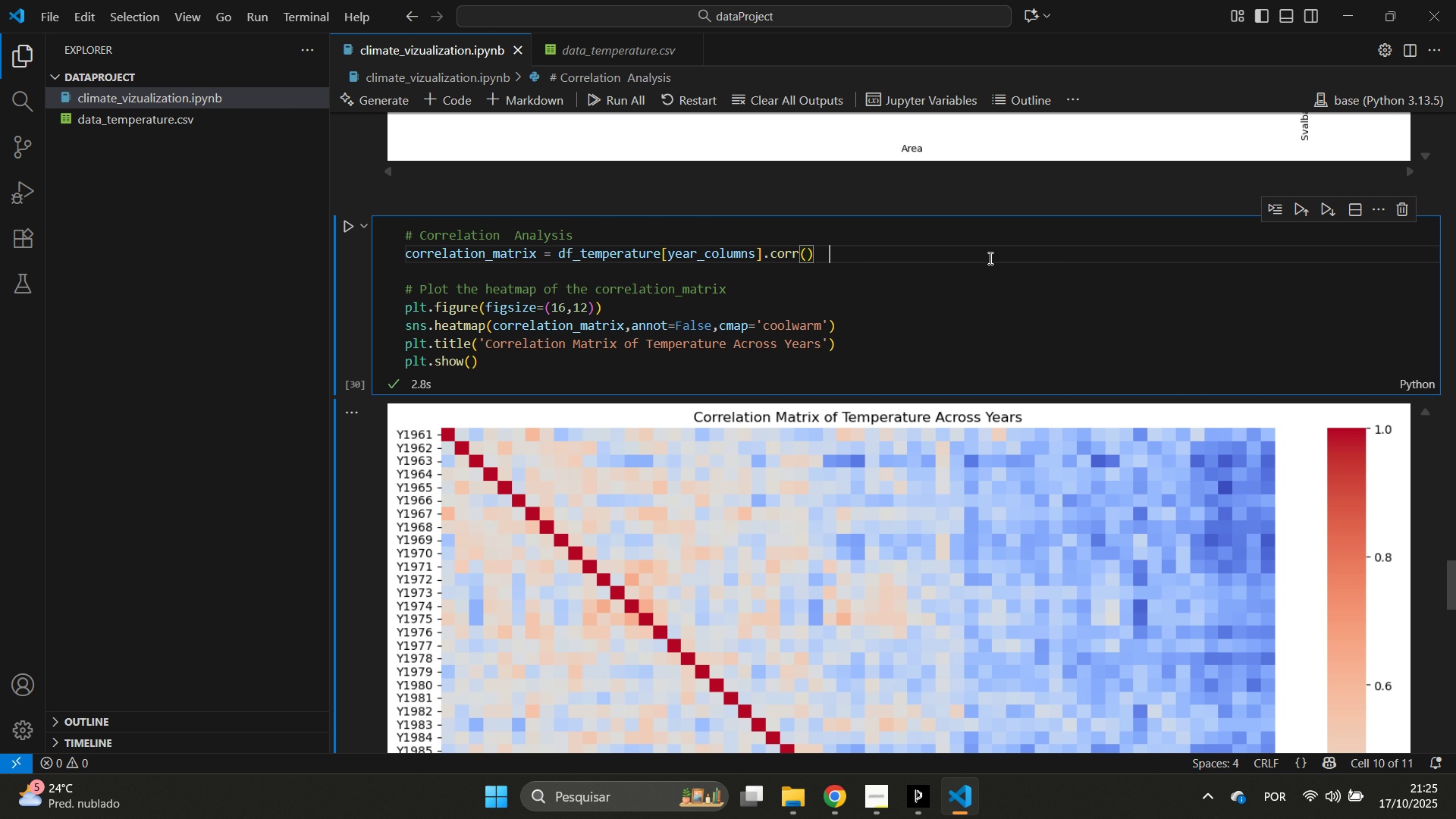 
type(  # calculates thepairwisecorrte)
key(Backspace)
key(Backspace)
type(elation bete)
key(Backspace)
type(ween  all year )
key(Backspace)
type(s )
key(Backspace)
key(Backspace)
type( cp;)
key(Backspace)
key(Backspace)
type(op)
key(Backspace)
type(lumns)
 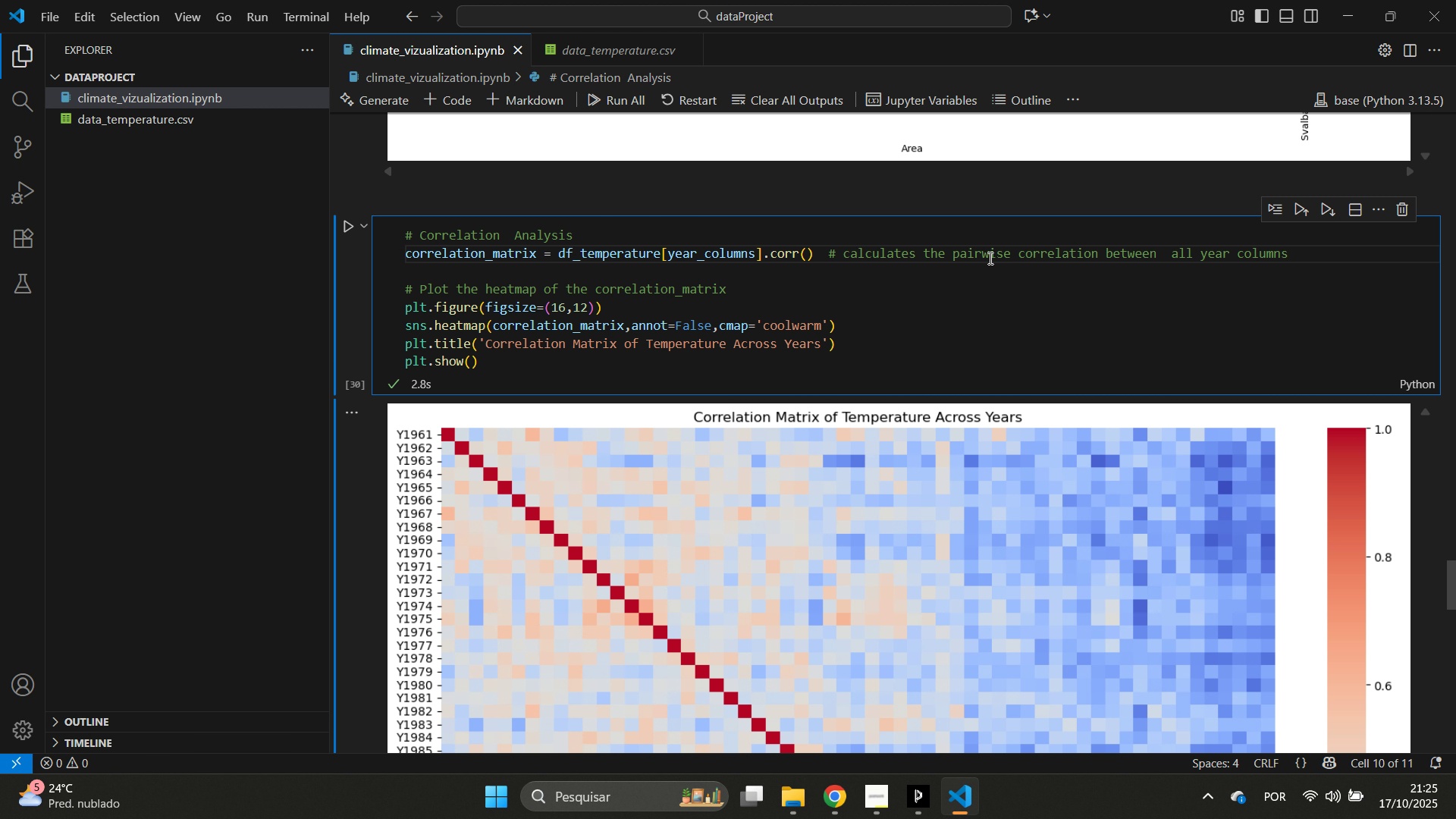 
scroll: coordinate [538, 300], scroll_direction: down, amount: 29.0
 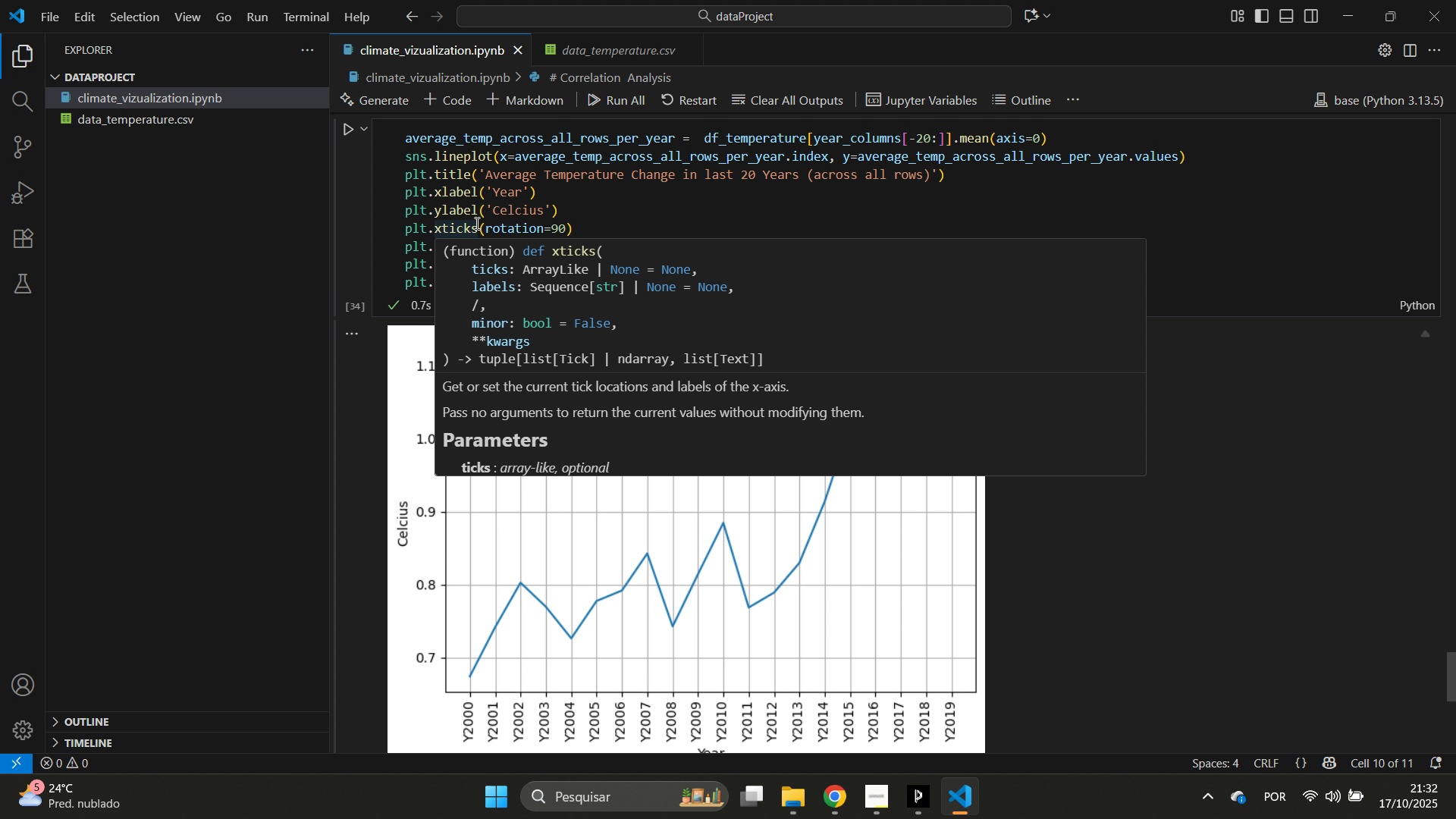 
wait(429.0)
 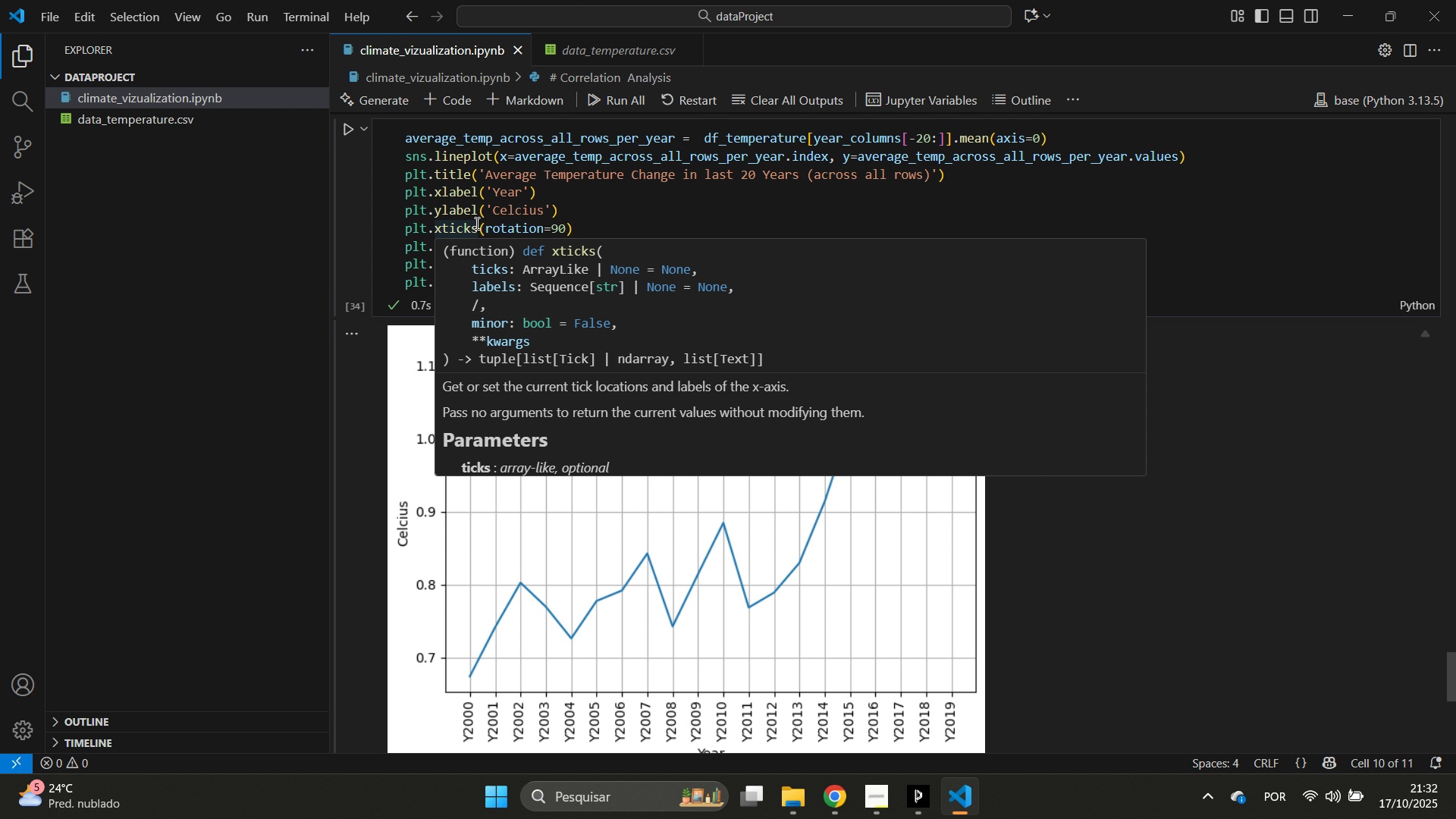 
scroll: coordinate [952, 197], scroll_direction: up, amount: 2.0
 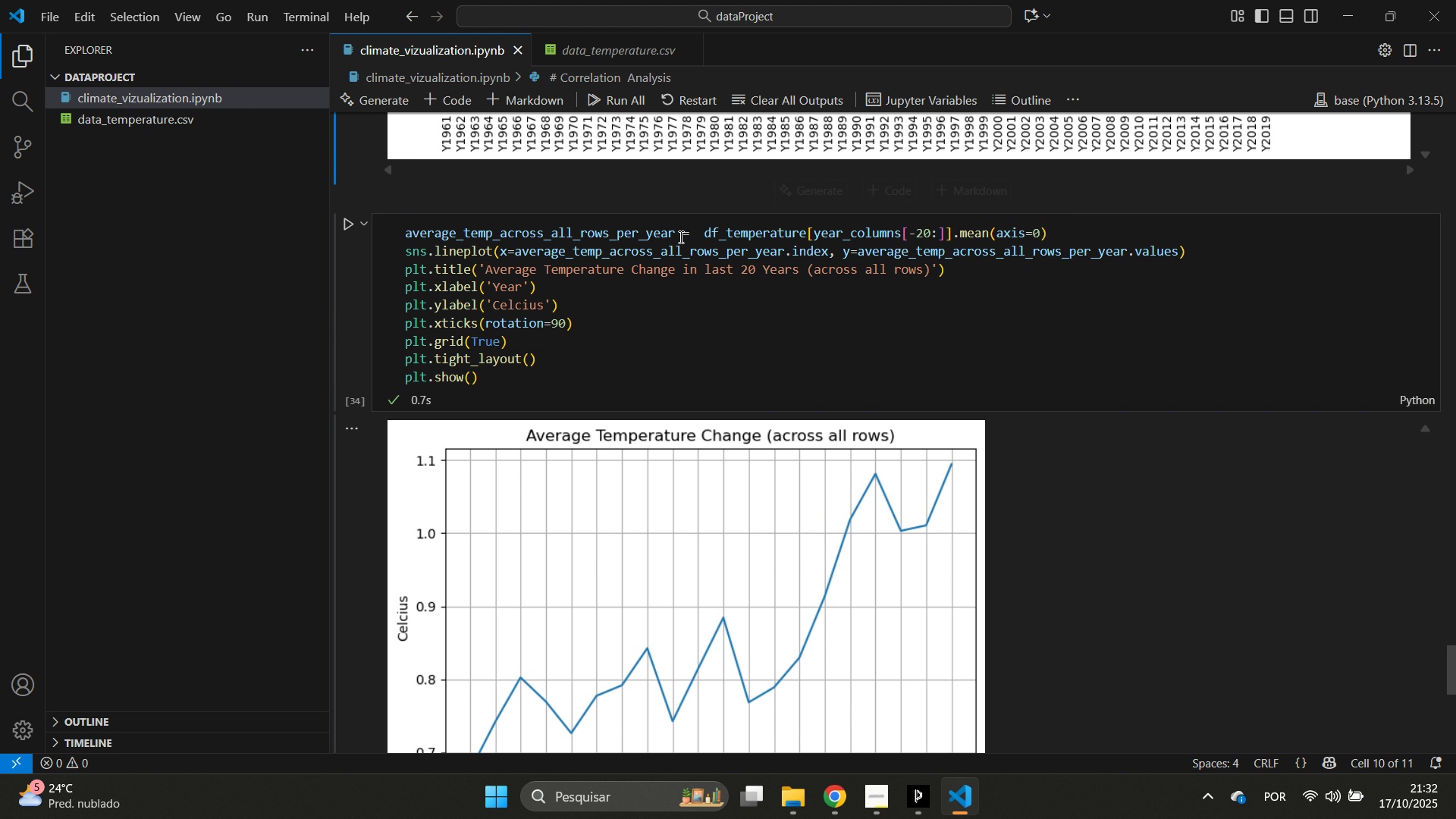 
scroll: coordinate [679, 240], scroll_direction: none, amount: 0.0
 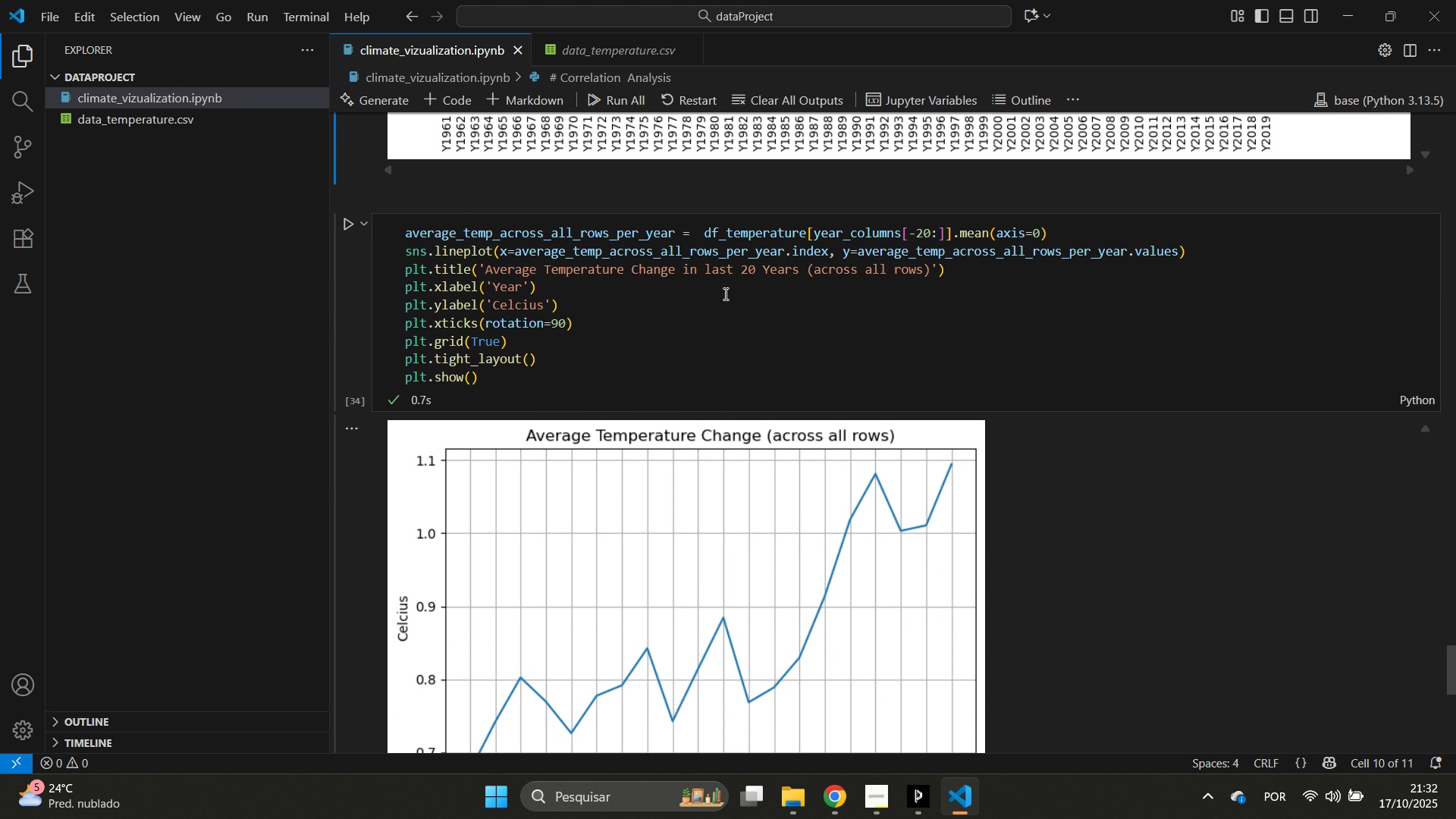 
scroll: coordinate [792, 415], scroll_direction: down, amount: 6.0
 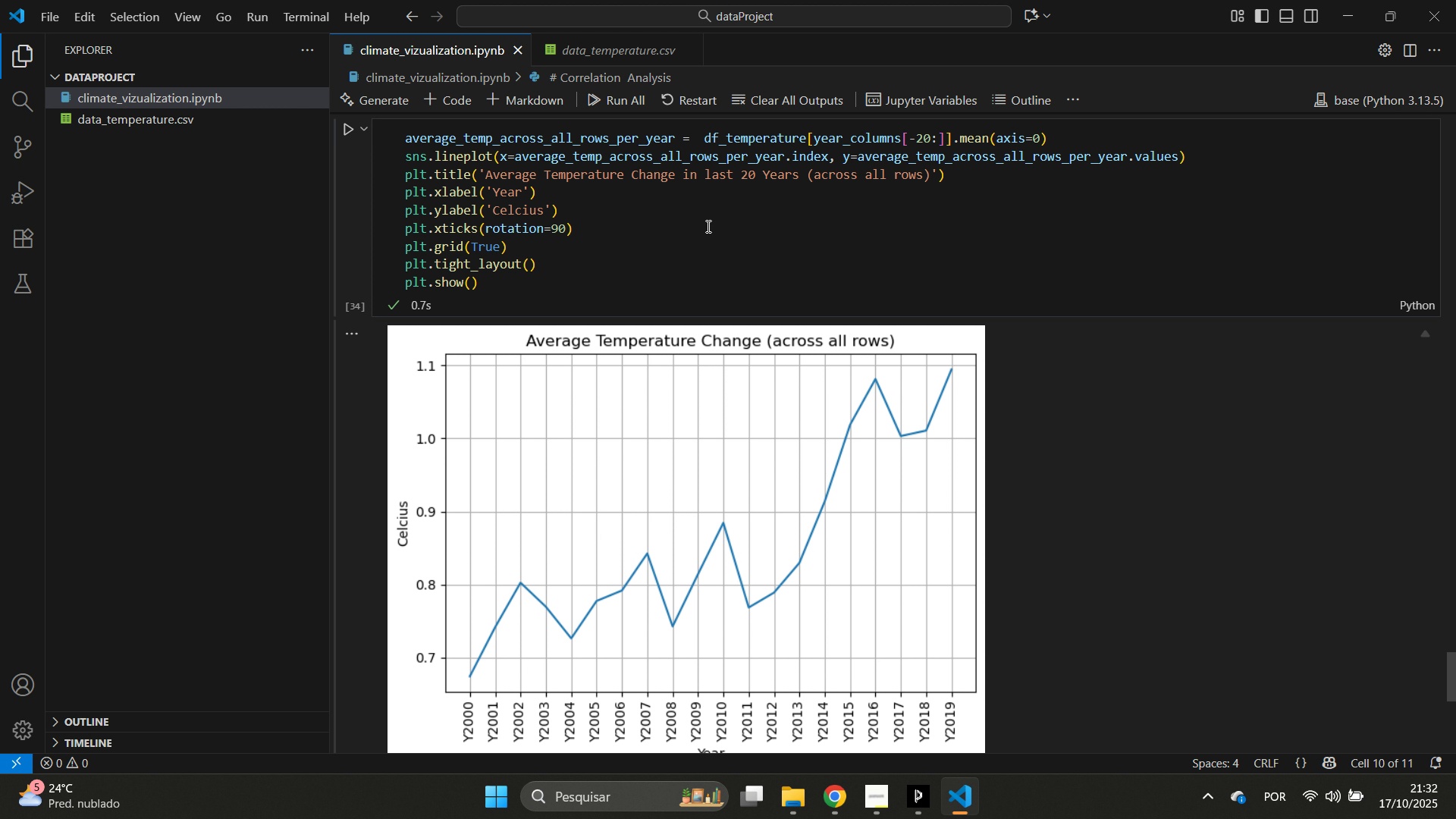 
scroll: coordinate [707, 228], scroll_direction: up, amount: 2.0
 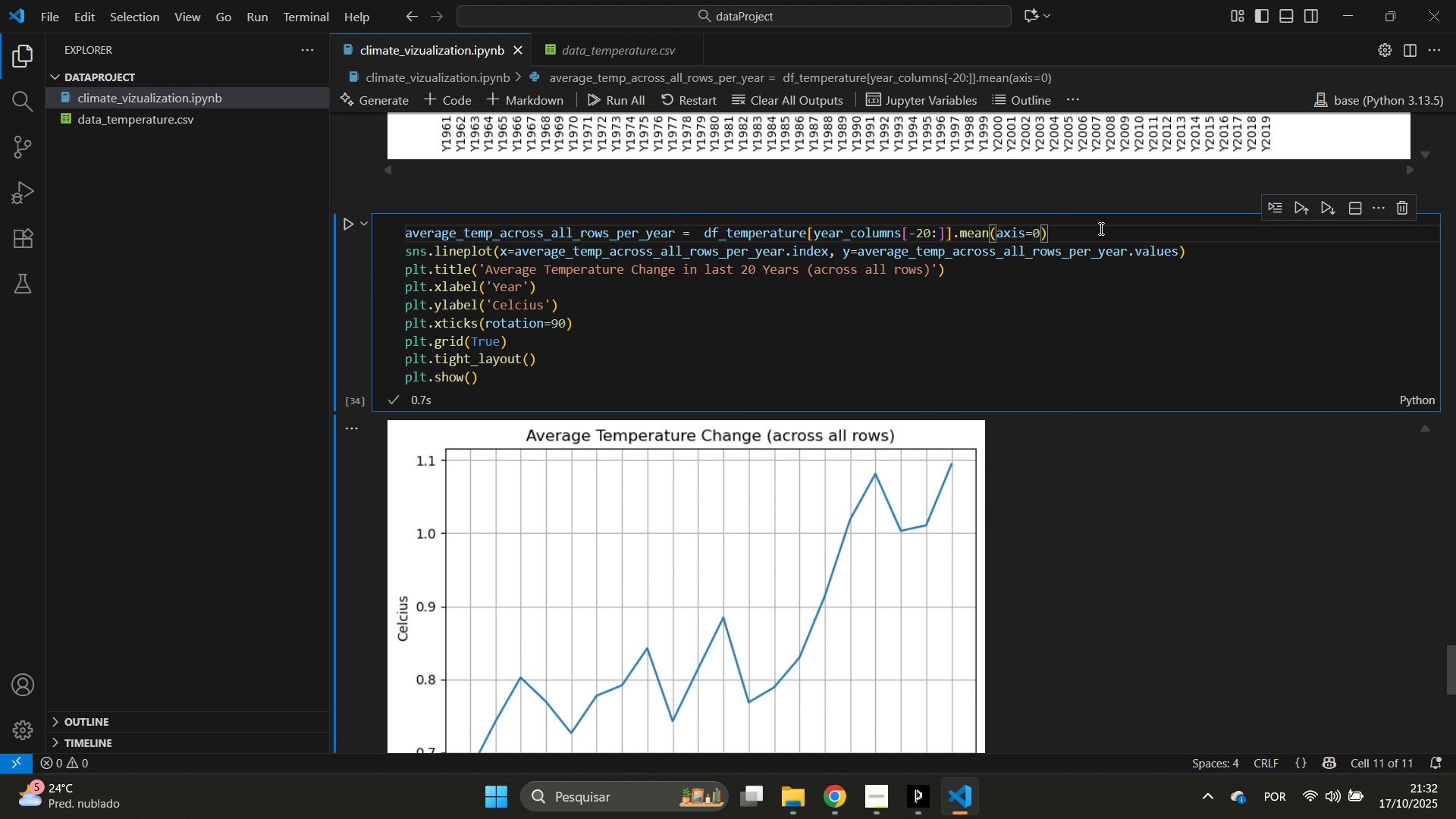 
wait(8.33)
 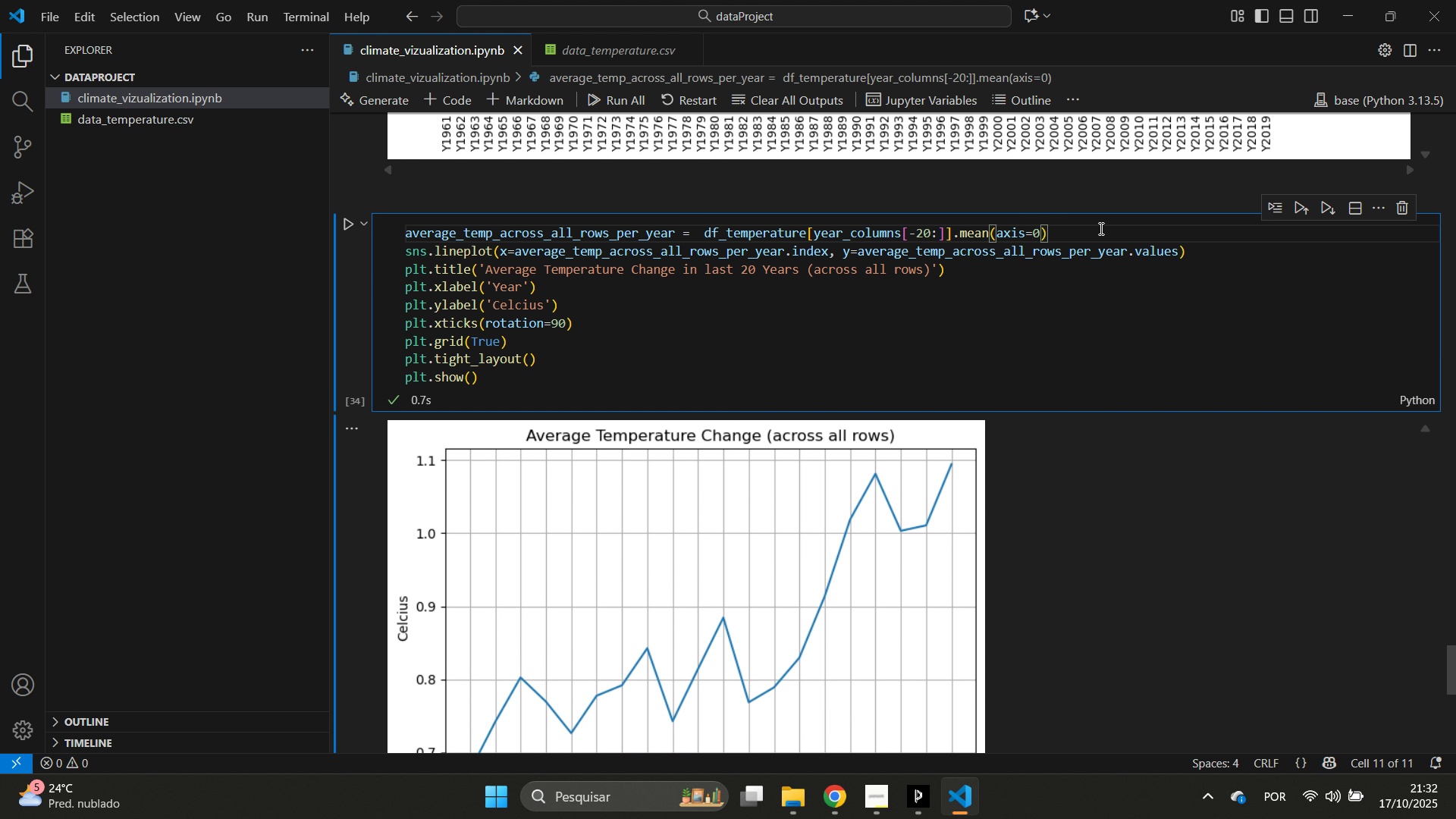 
type( # Ca;ci)
key(Backspace)
key(Backspace)
key(Backspace)
key(Backspace)
type(alculates the average across all rows for the last 20 years, u)
key(Backspace)
type(y)
key(Backspace)
key(Backspace)
type( the)
key(Backspace)
key(Backspace)
key(Backspace)
key(Backspace)
key(Backspace)
type( (the index slicing a)
key(Backspace)
type(can be change to another tip)
key(Backspace)
type(me)
 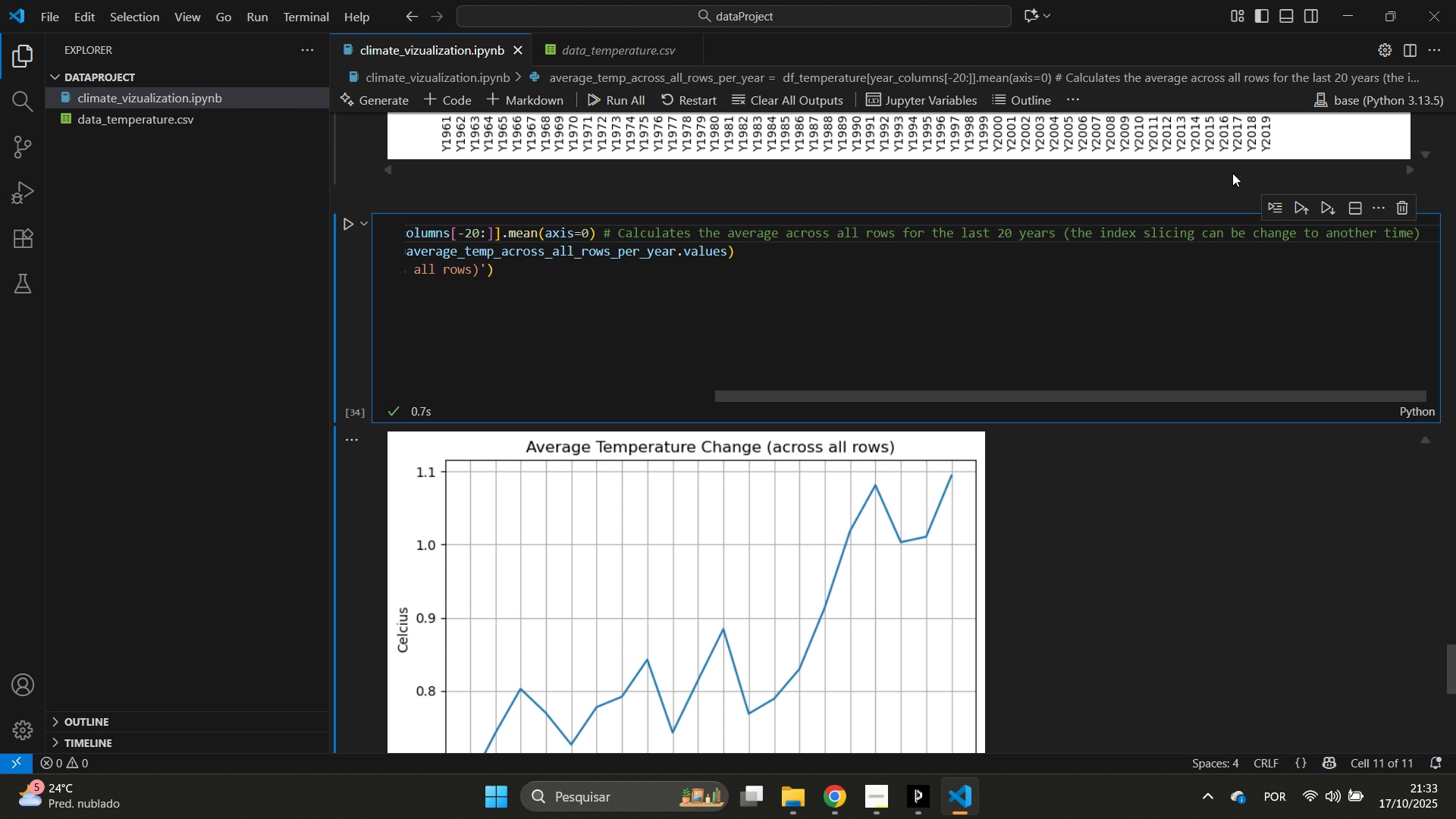 
key(ArrowRight)
 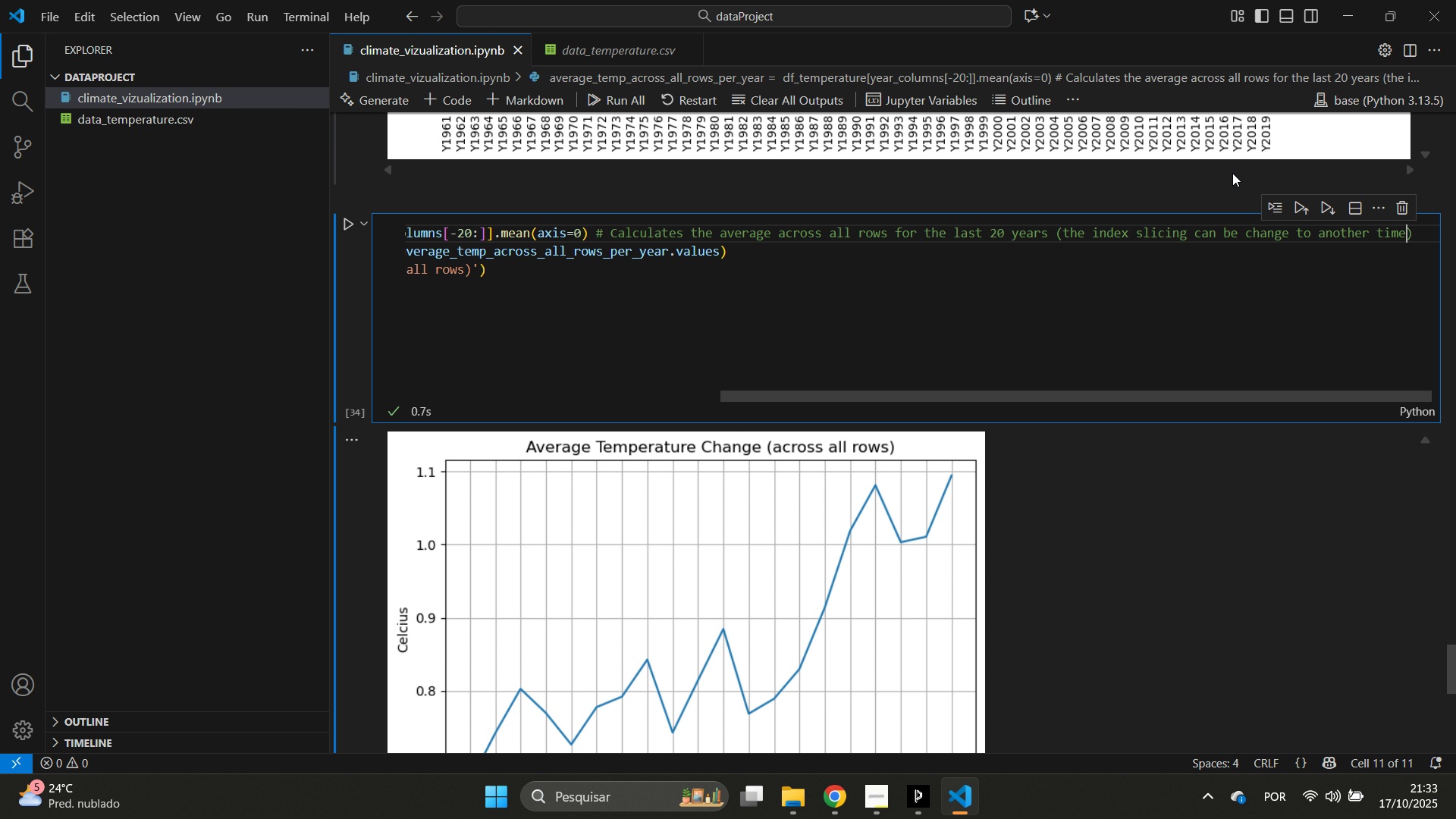 
key(ArrowLeft)
 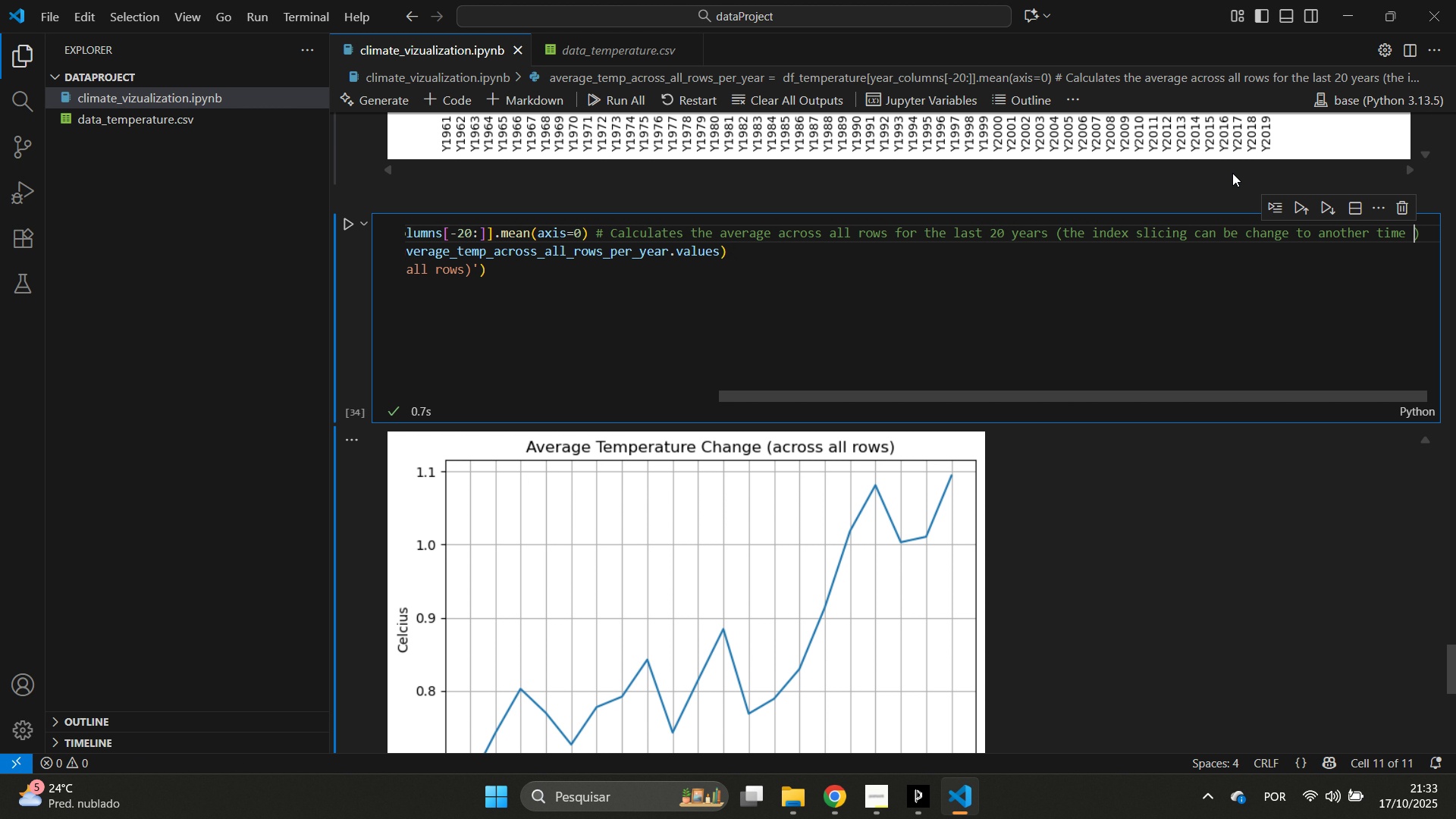 
type( split)
 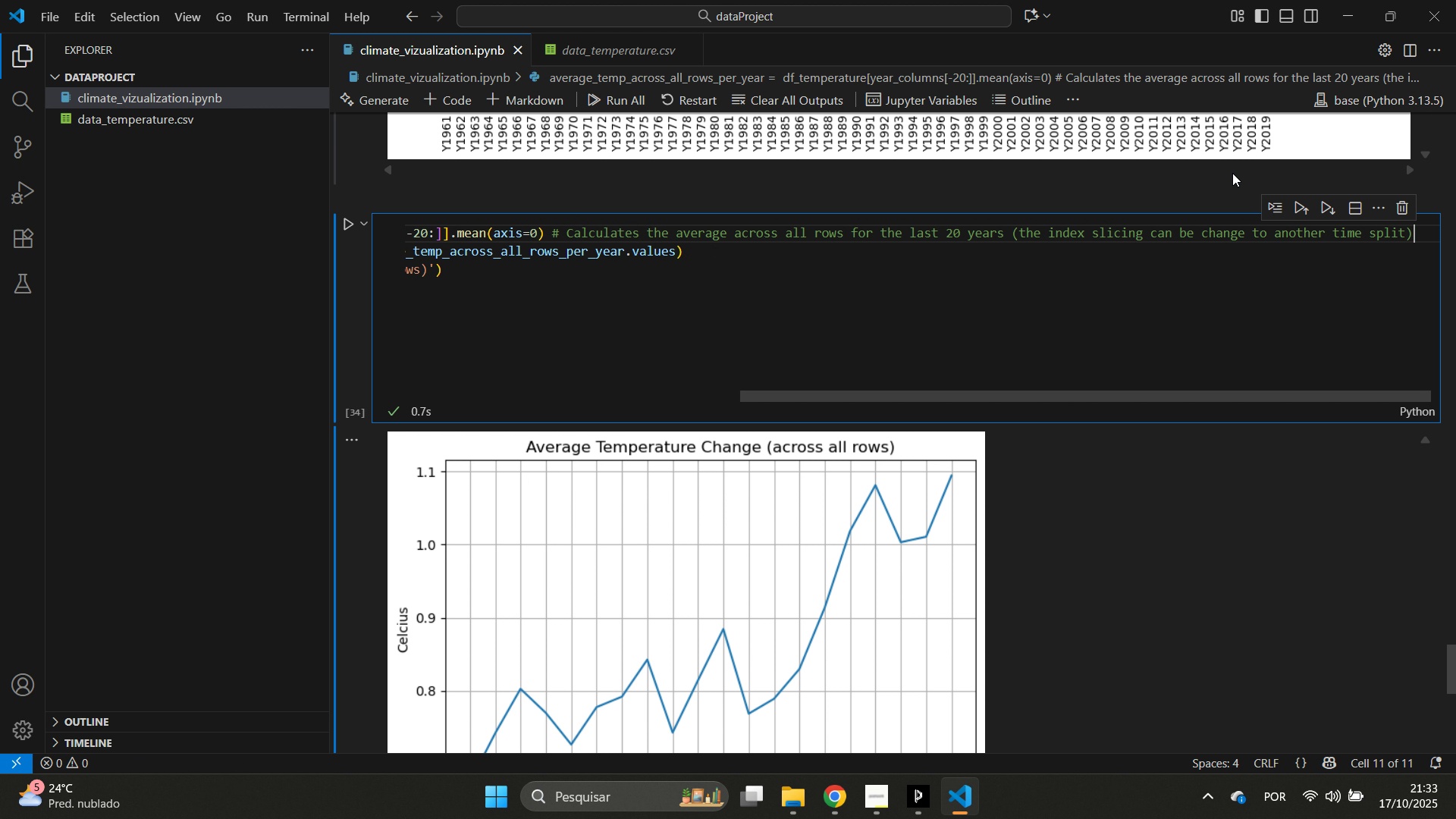 
key(ArrowRight)
 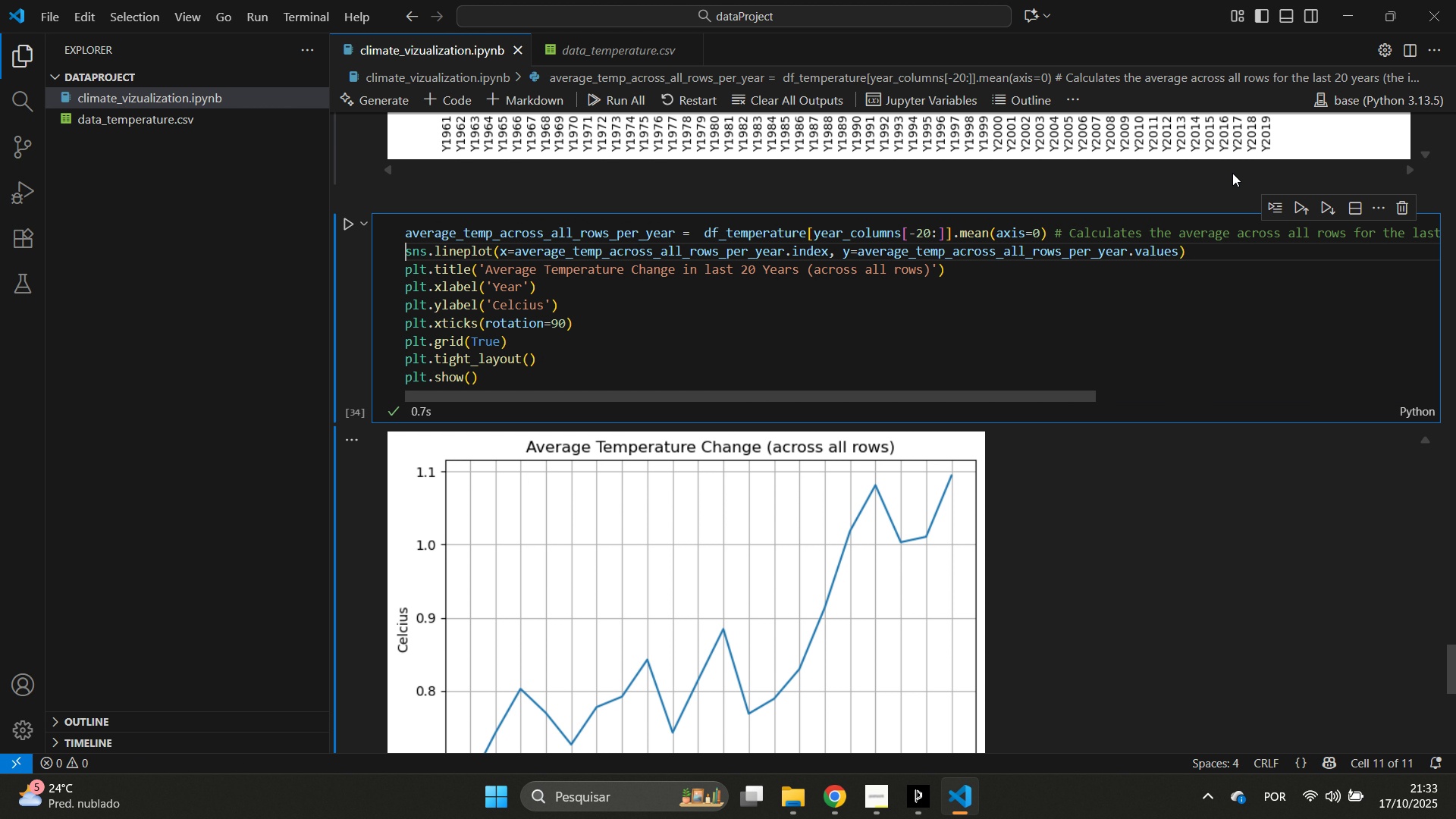 
key(ArrowRight)
 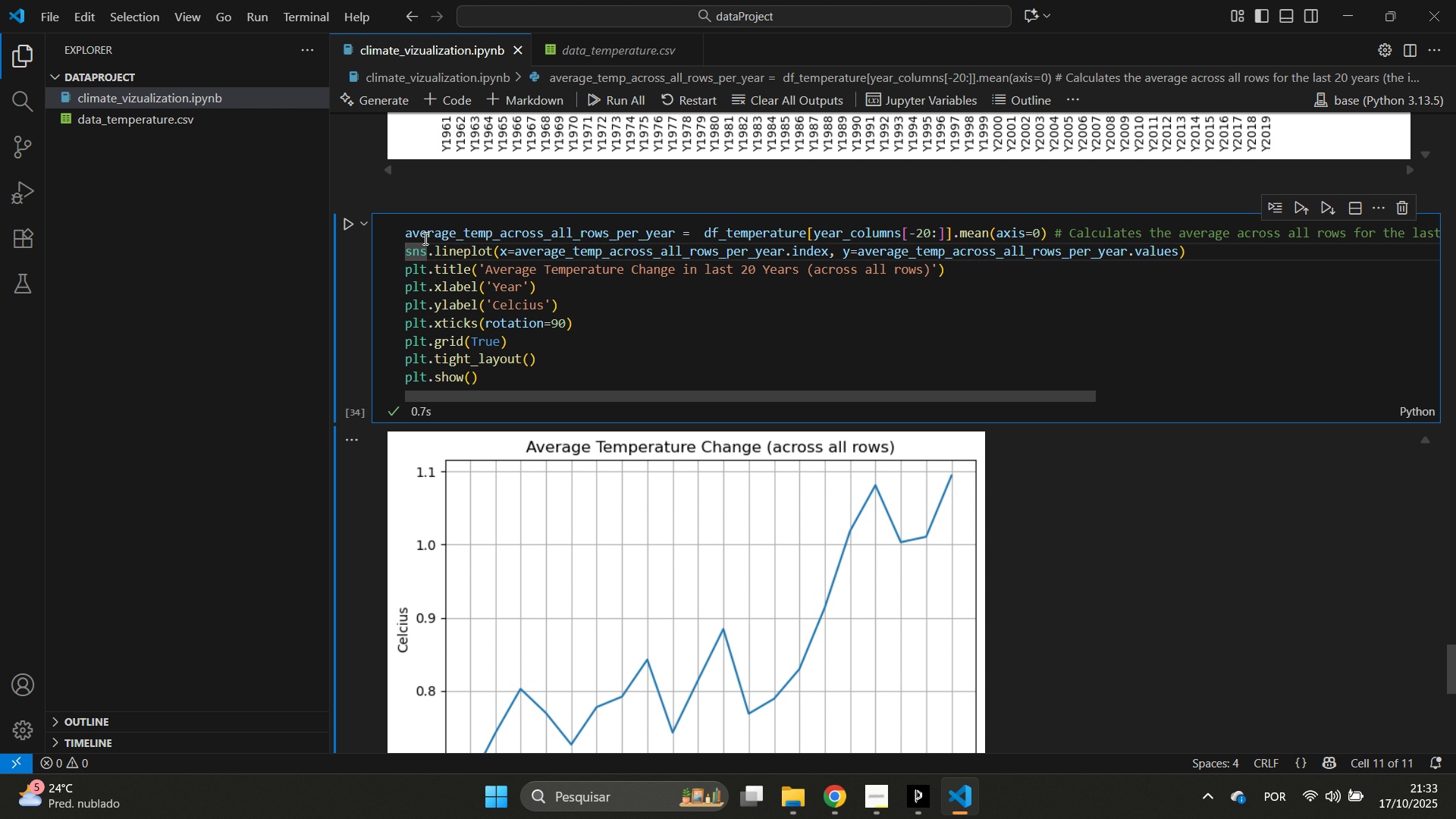 
key(Enter)
 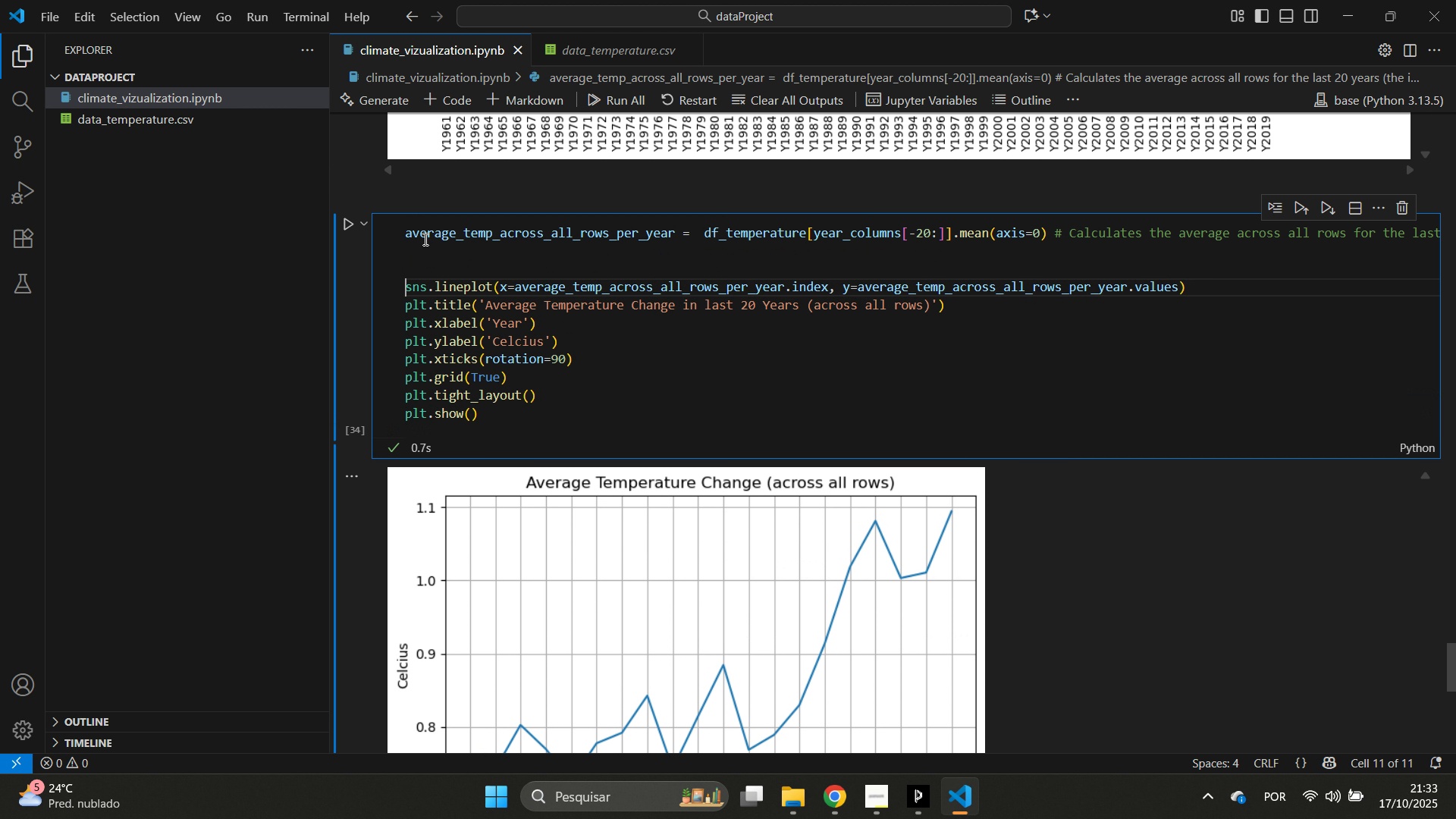 
key(Enter)
 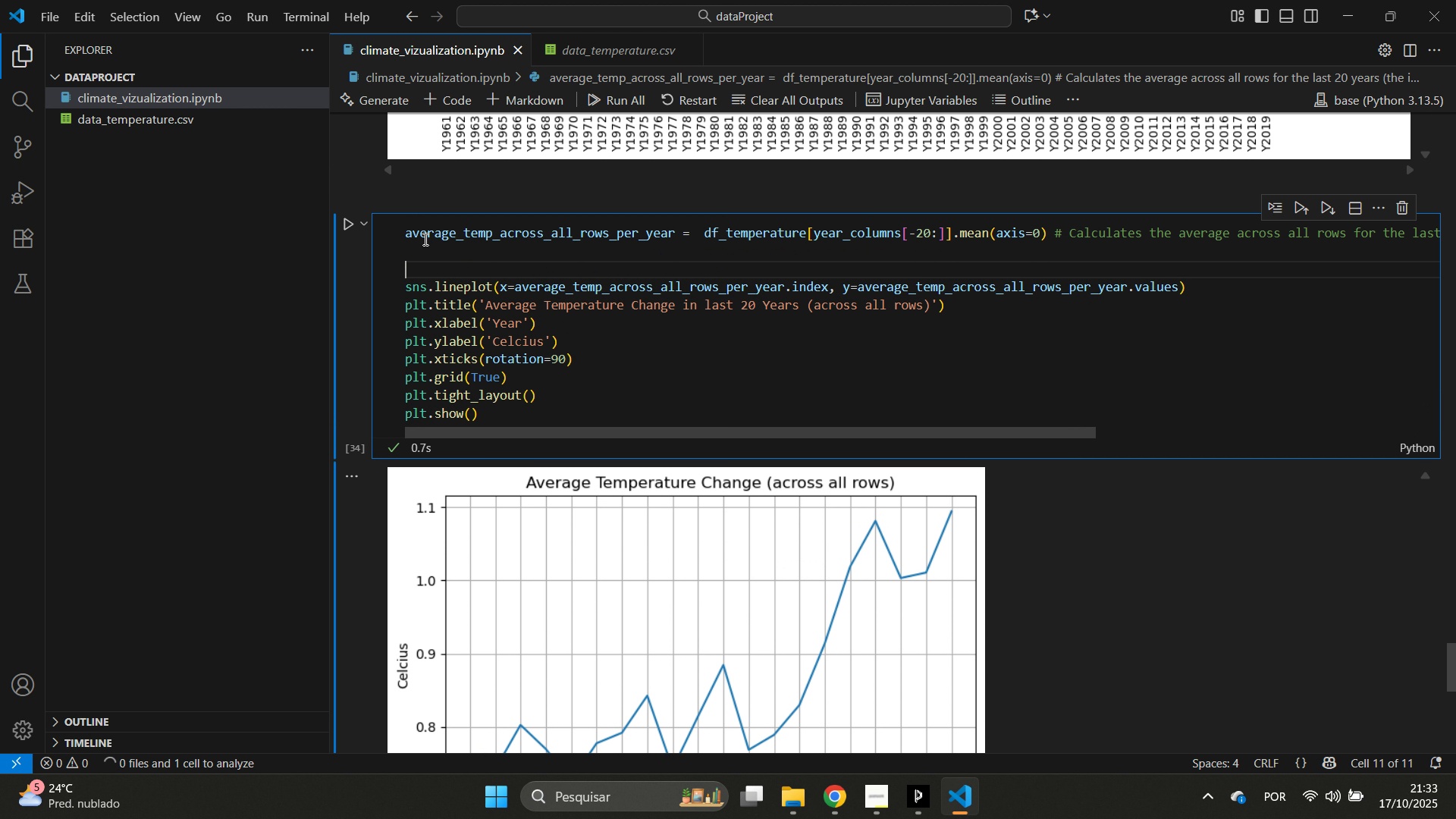 
key(ArrowUp)
 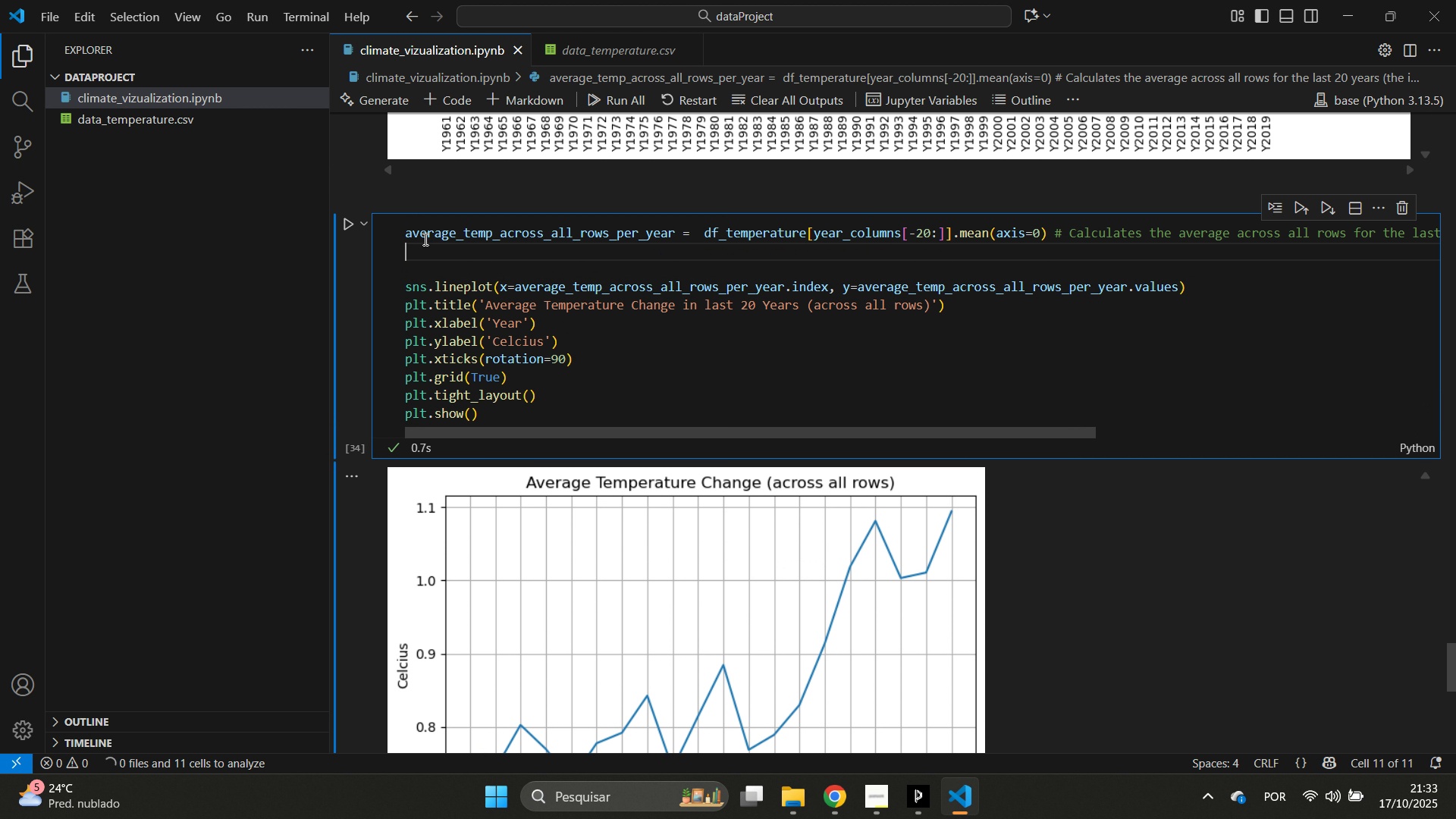 
key(ArrowUp)
 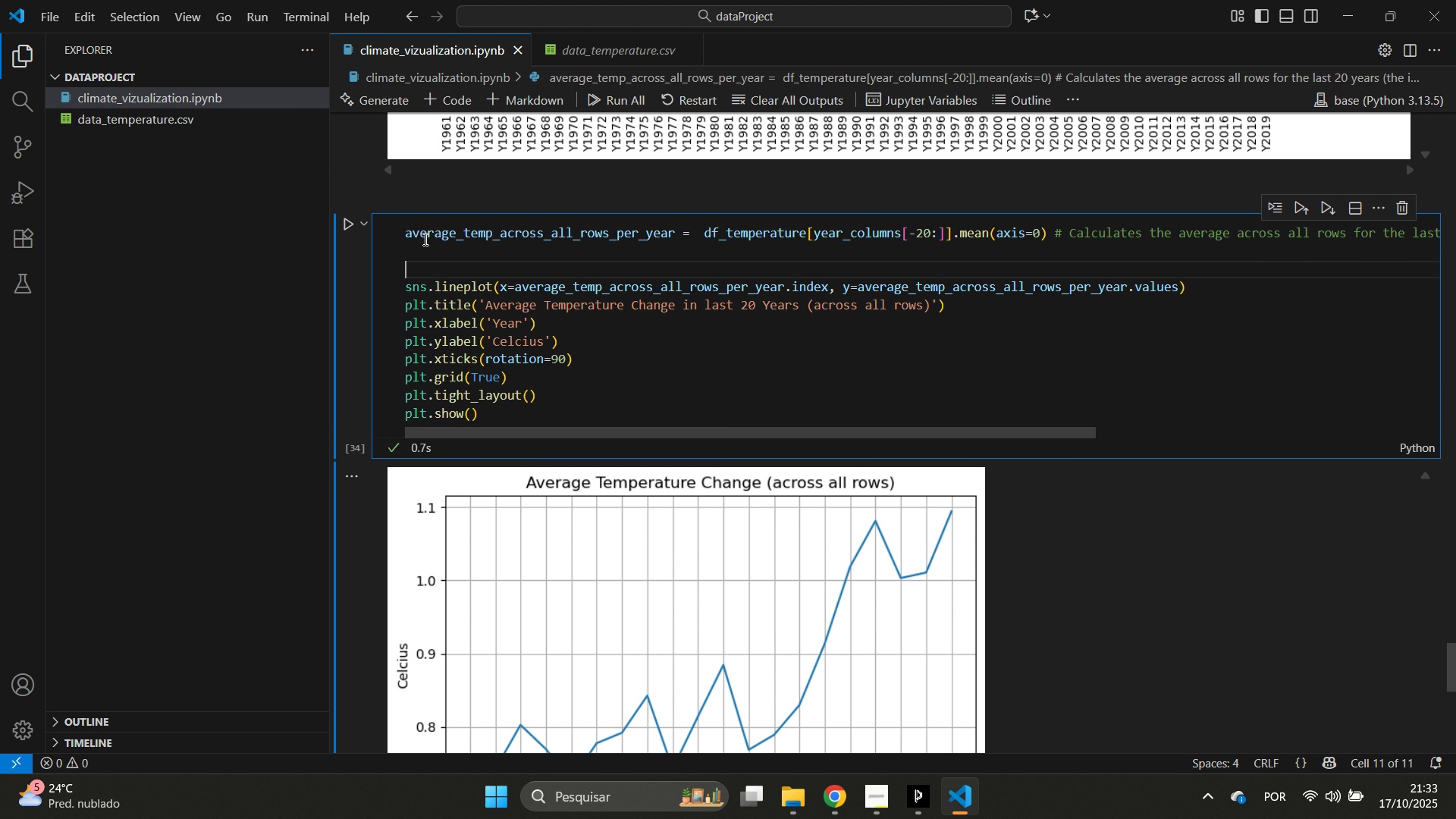 
key(ArrowDown)
 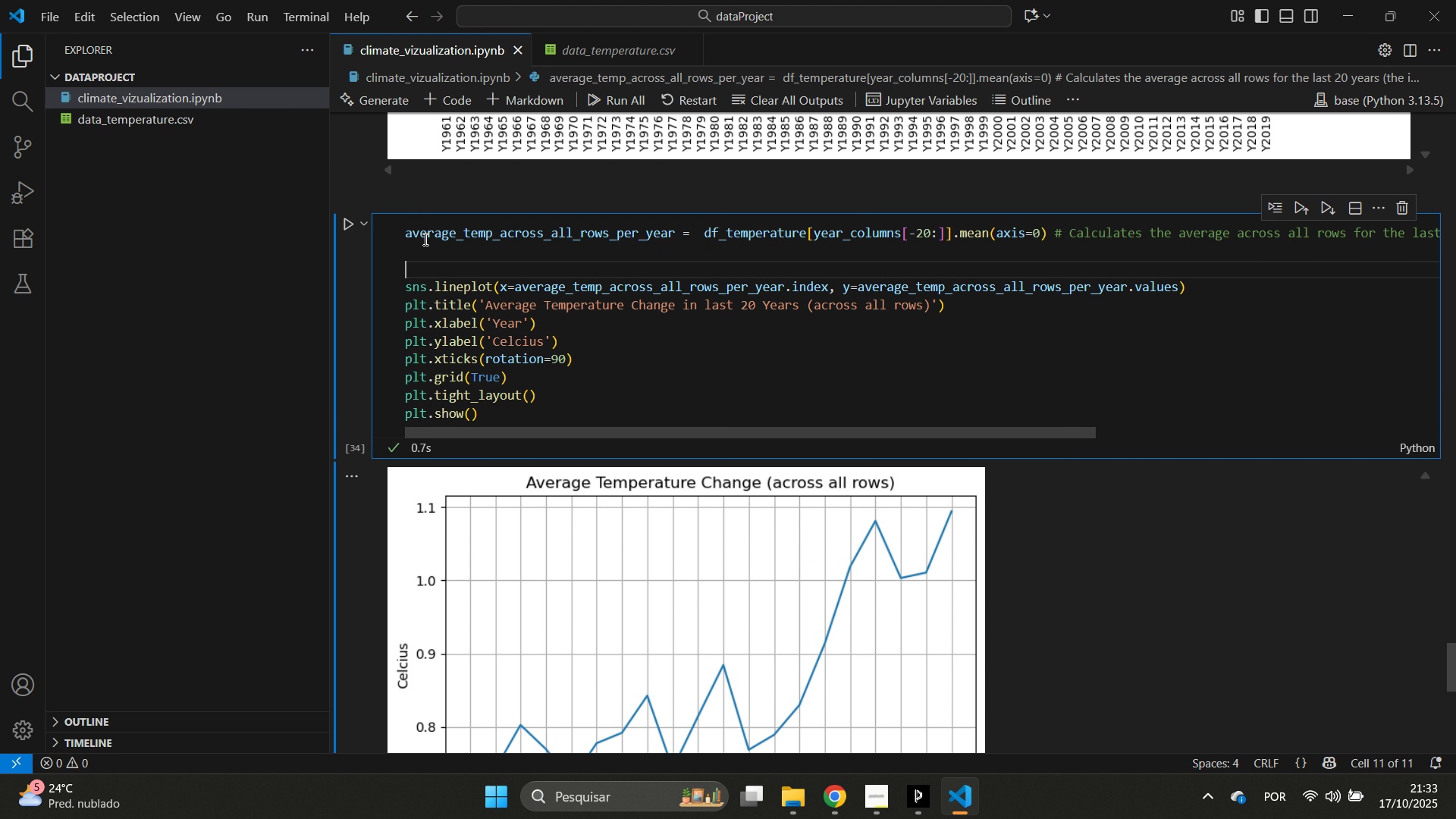 
type(# pl)
key(Backspace)
key(Backspace)
type(Plot the line )
key(Backspace)
type(plto)
key(Backspace)
key(Backspace)
type(o)
 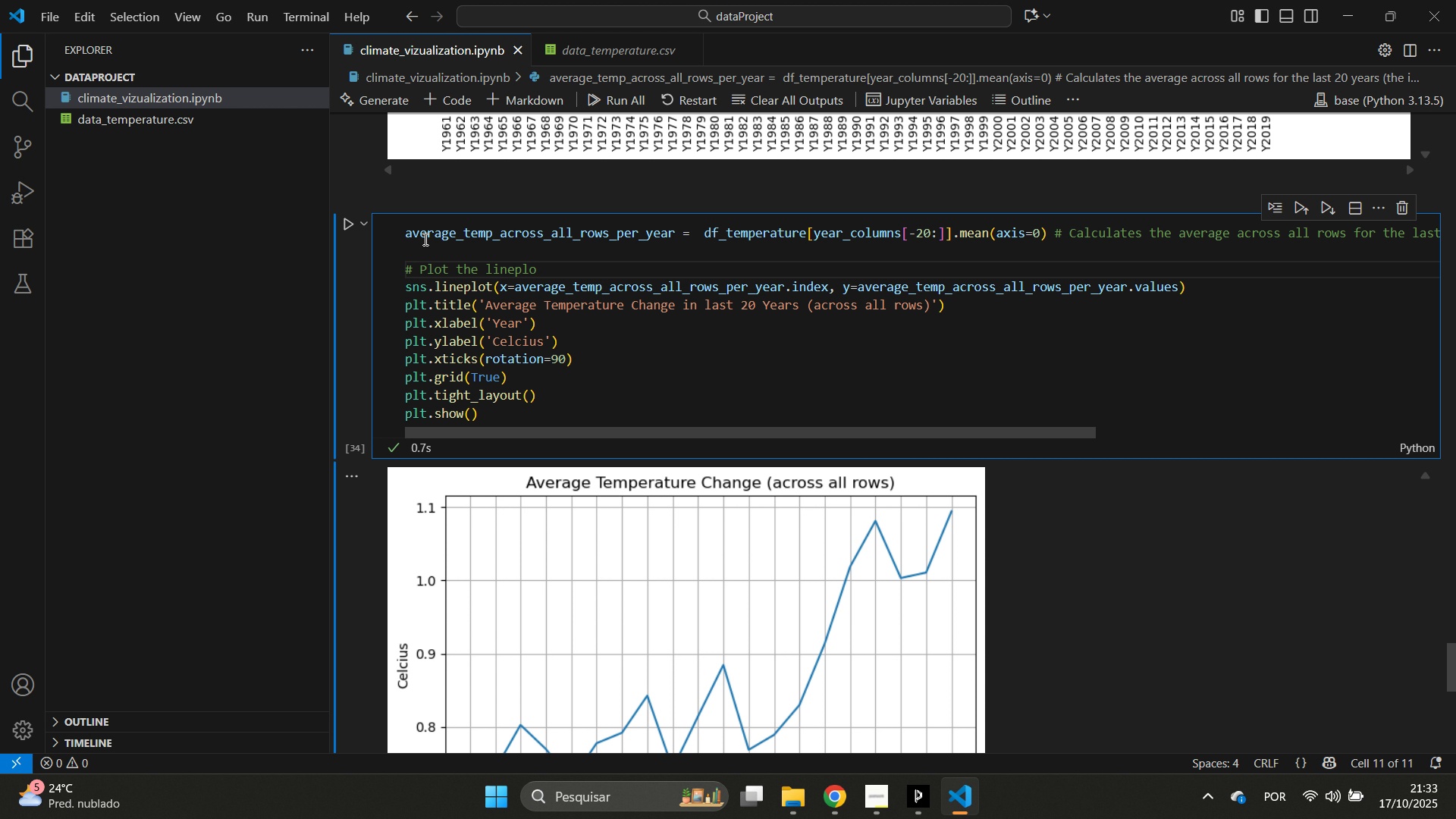 
hold_key(key=T, duration=0.47)
 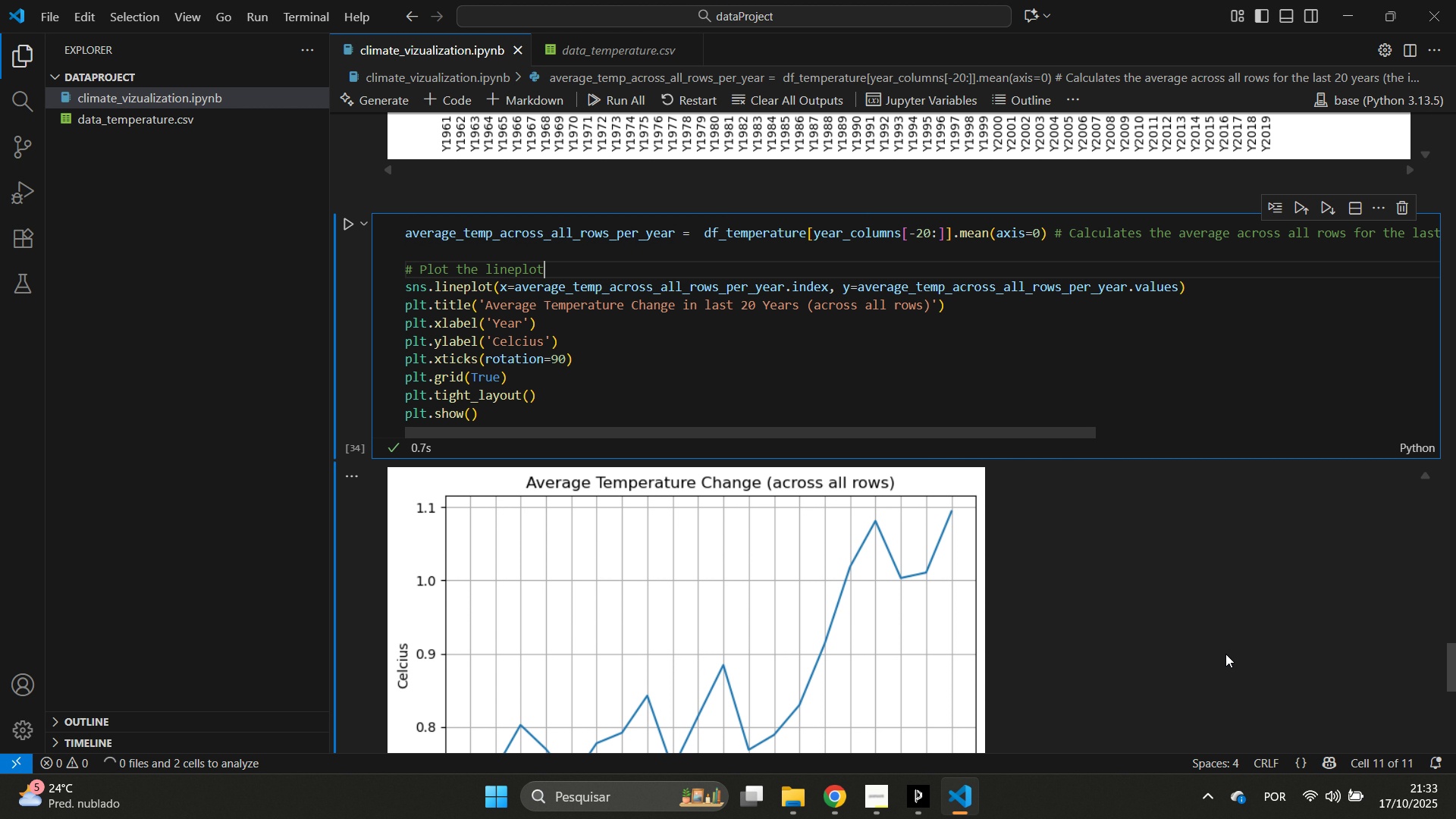 
scroll: coordinate [1213, 640], scroll_direction: down, amount: 5.0
 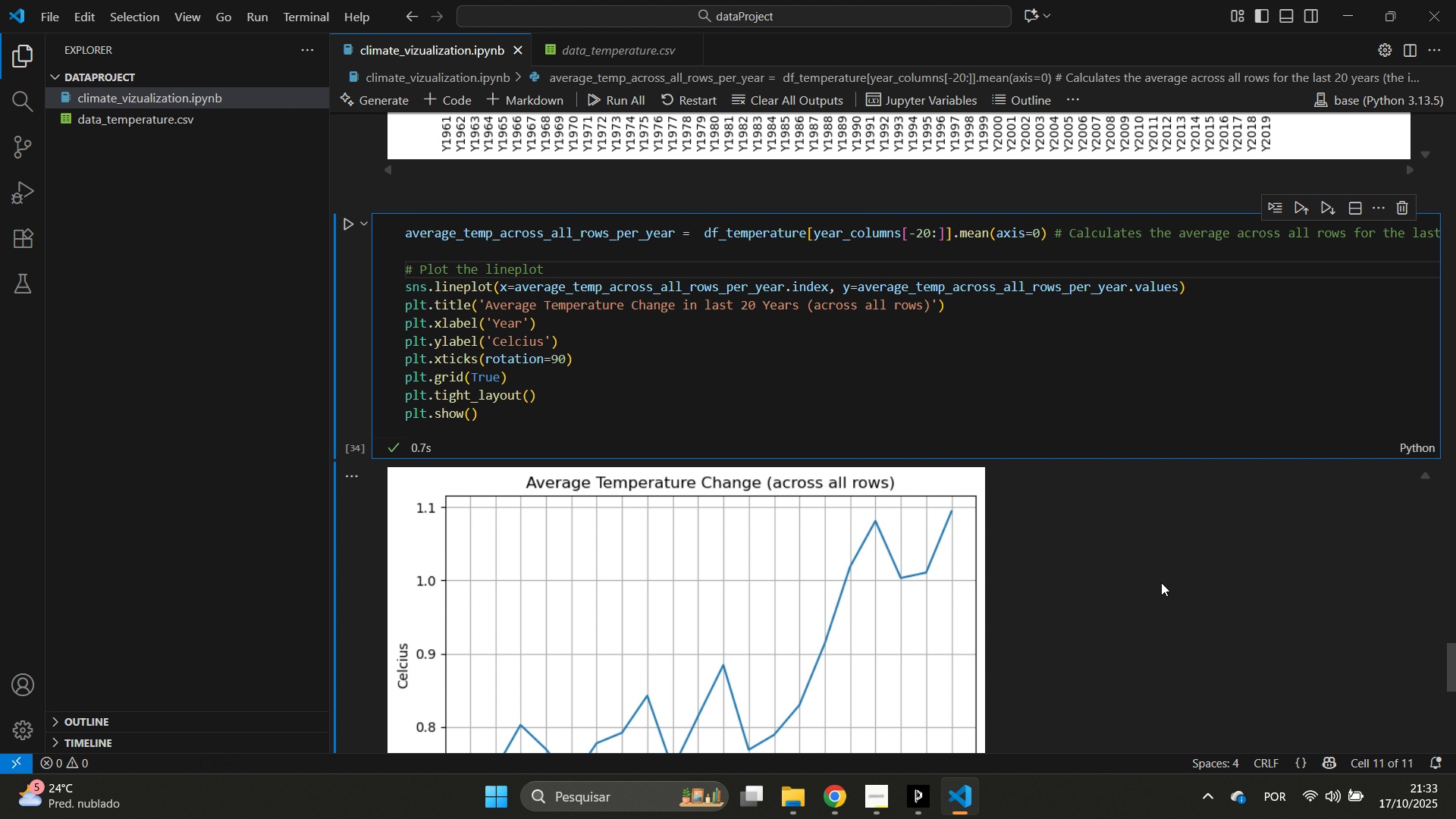 
scroll: coordinate [613, 458], scroll_direction: up, amount: 68.0
 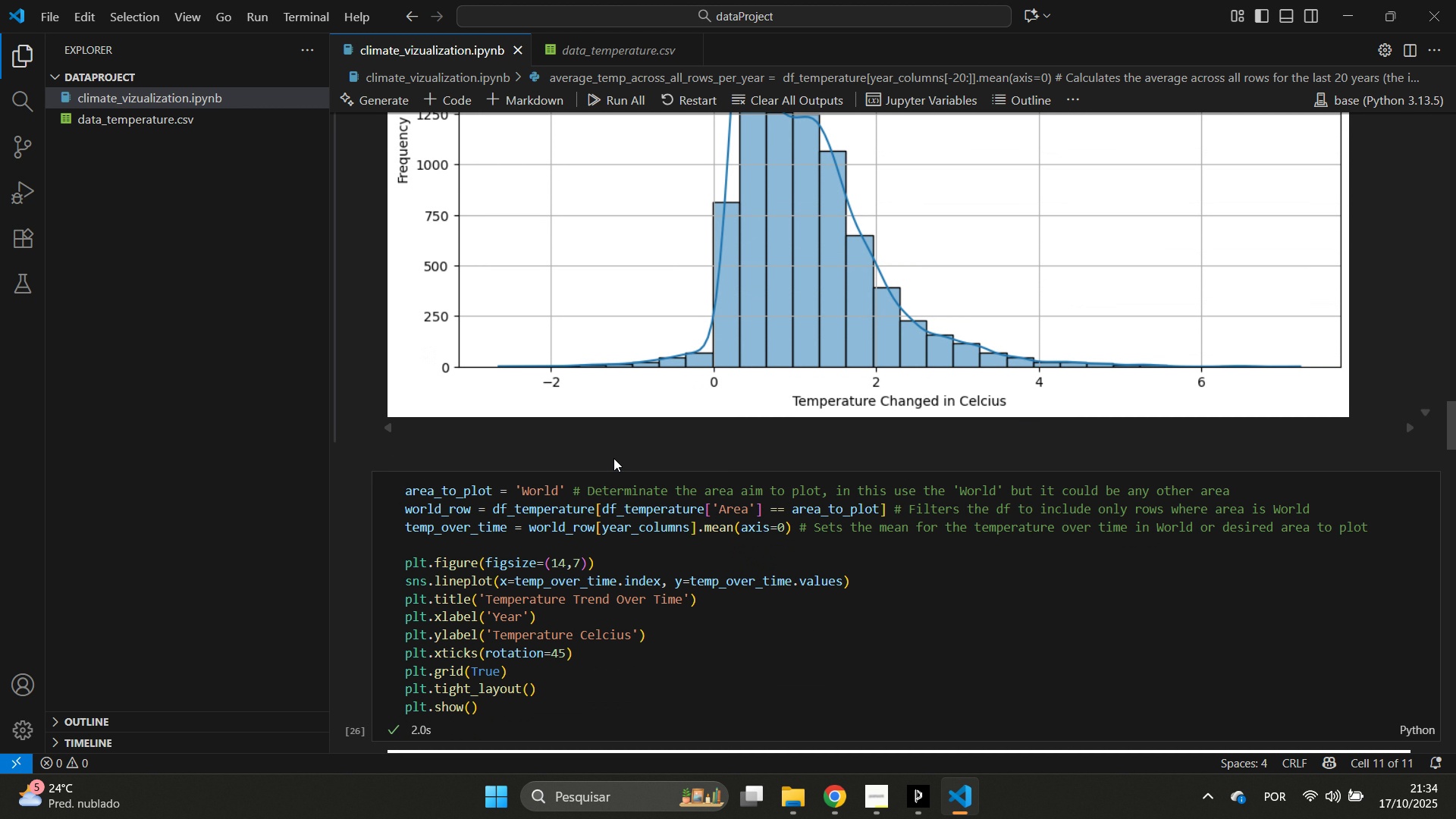 
scroll: coordinate [613, 458], scroll_direction: down, amount: 3.0
 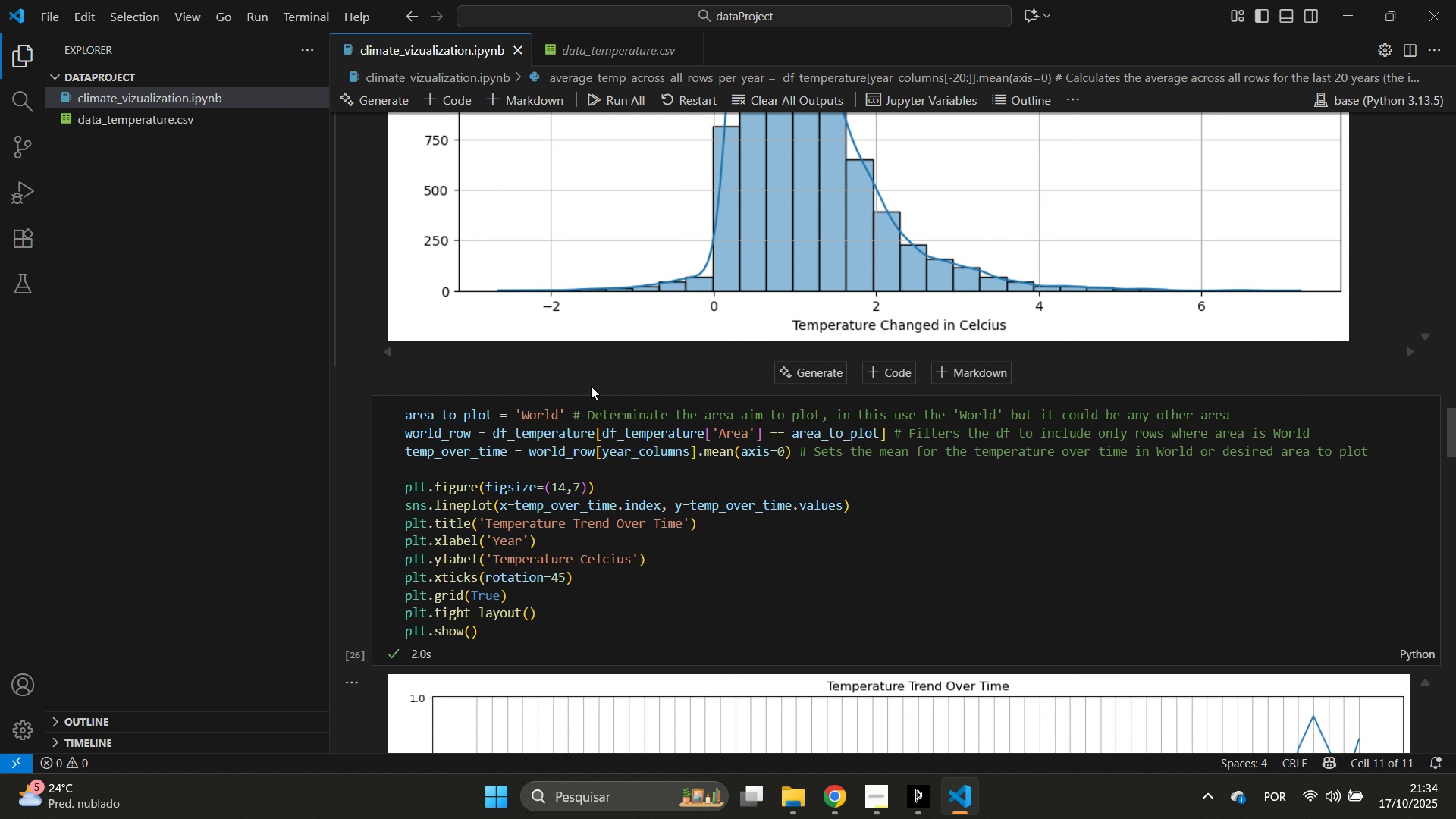 
scroll: coordinate [582, 405], scroll_direction: up, amount: 2.0
 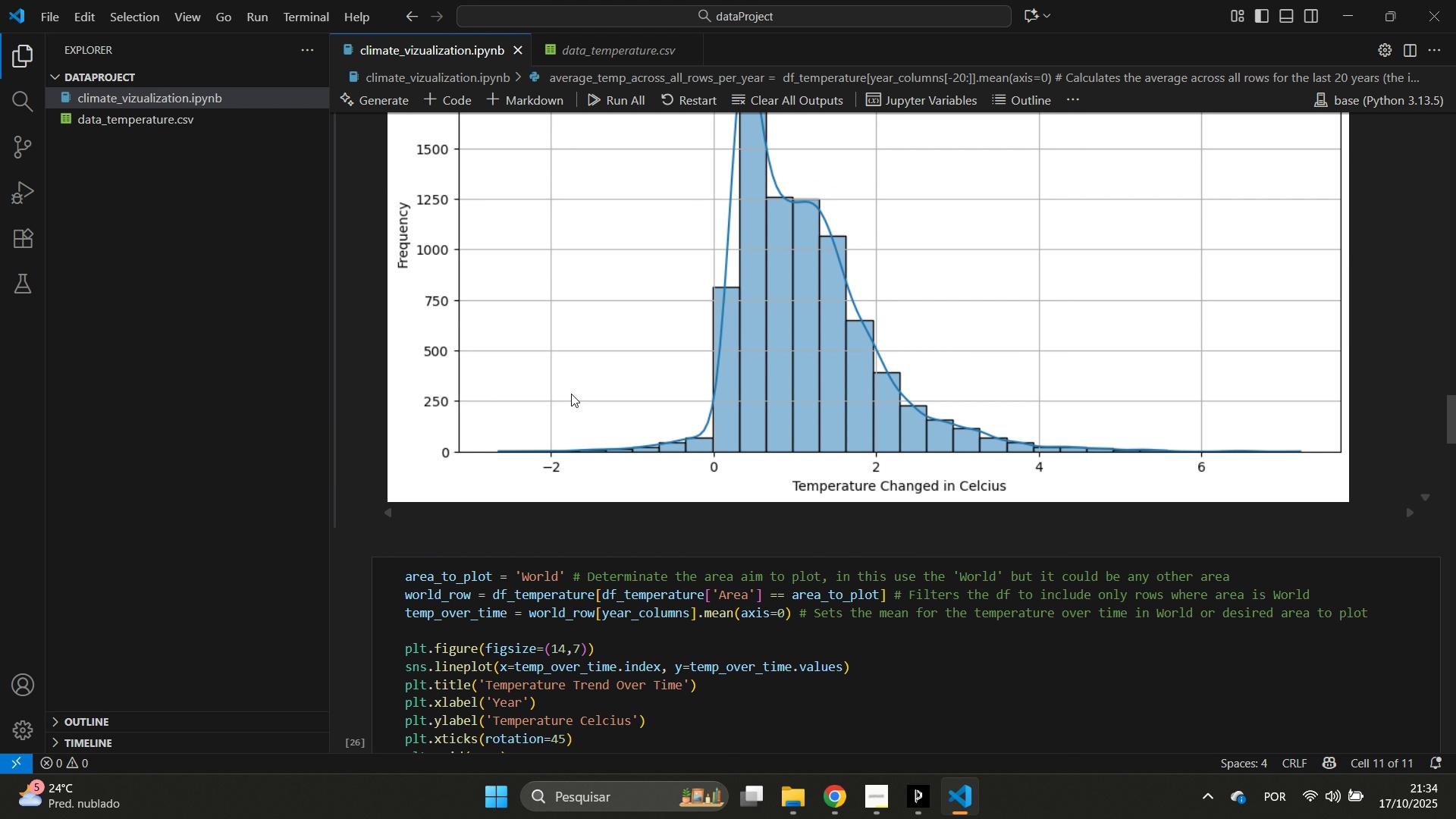 
scroll: coordinate [519, 278], scroll_direction: down, amount: 5.0
 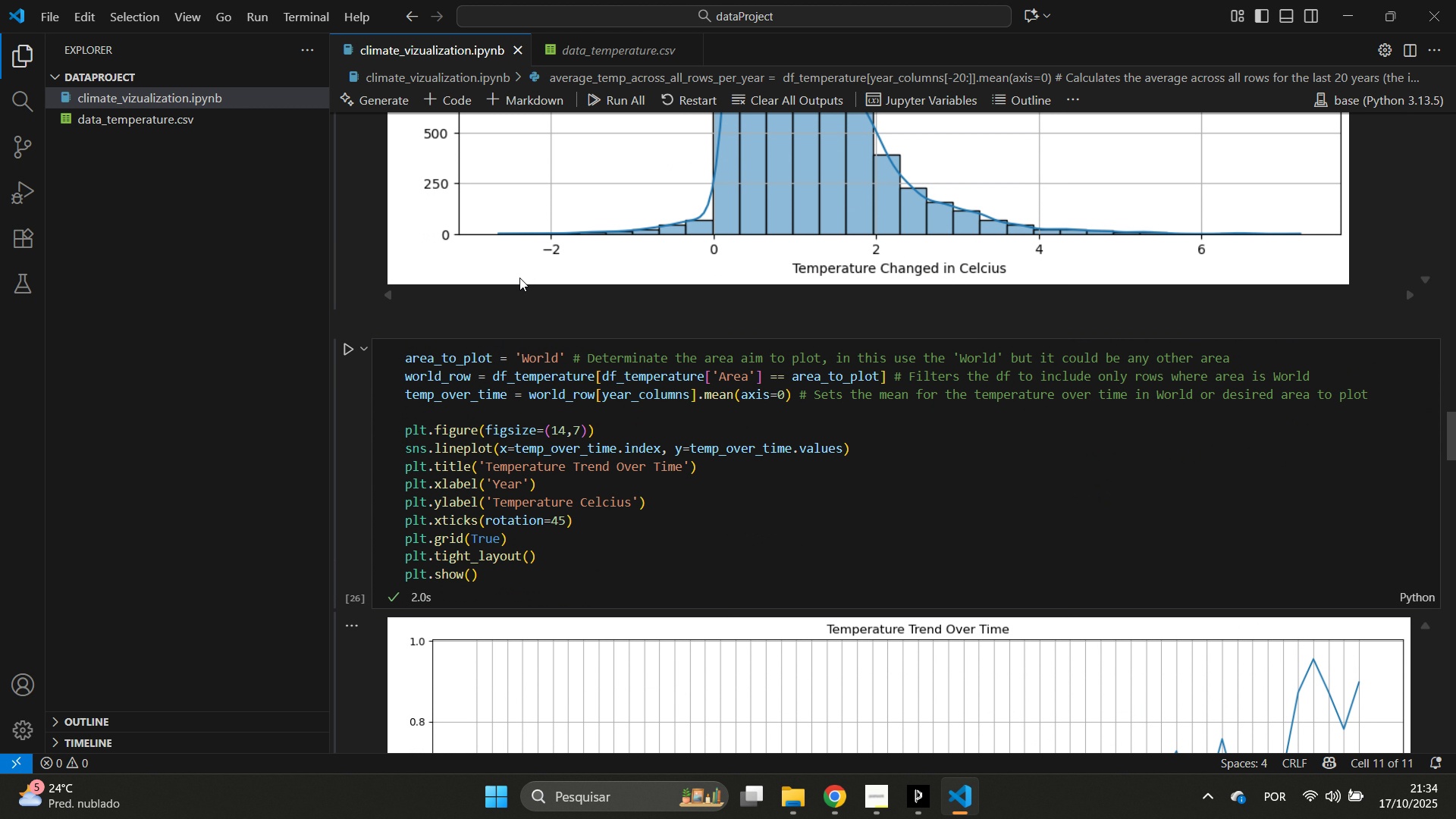 
scroll: coordinate [519, 278], scroll_direction: up, amount: 2.0
 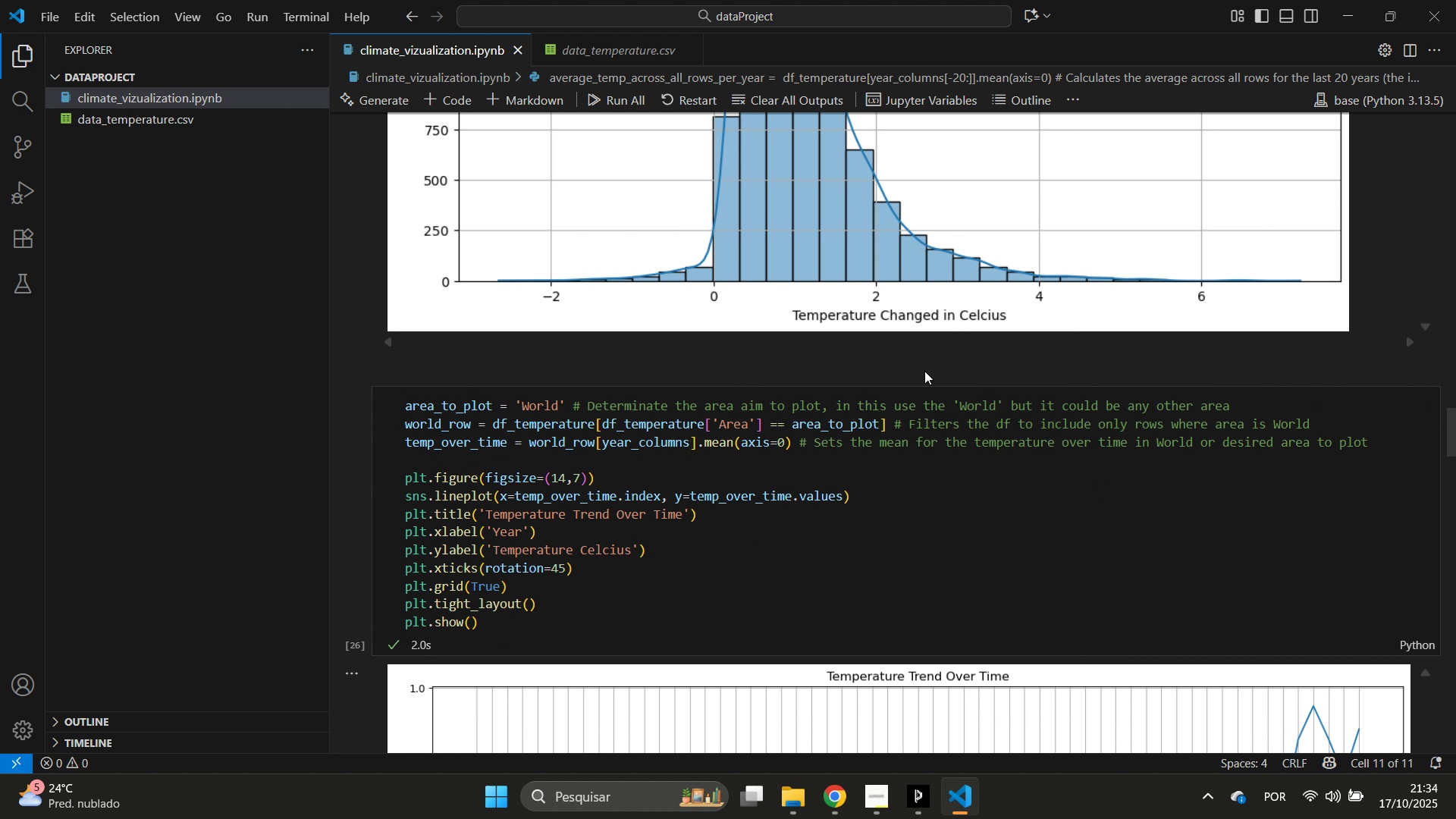 
left_click_drag(start_coordinate=[927, 363], to_coordinate=[883, 436])